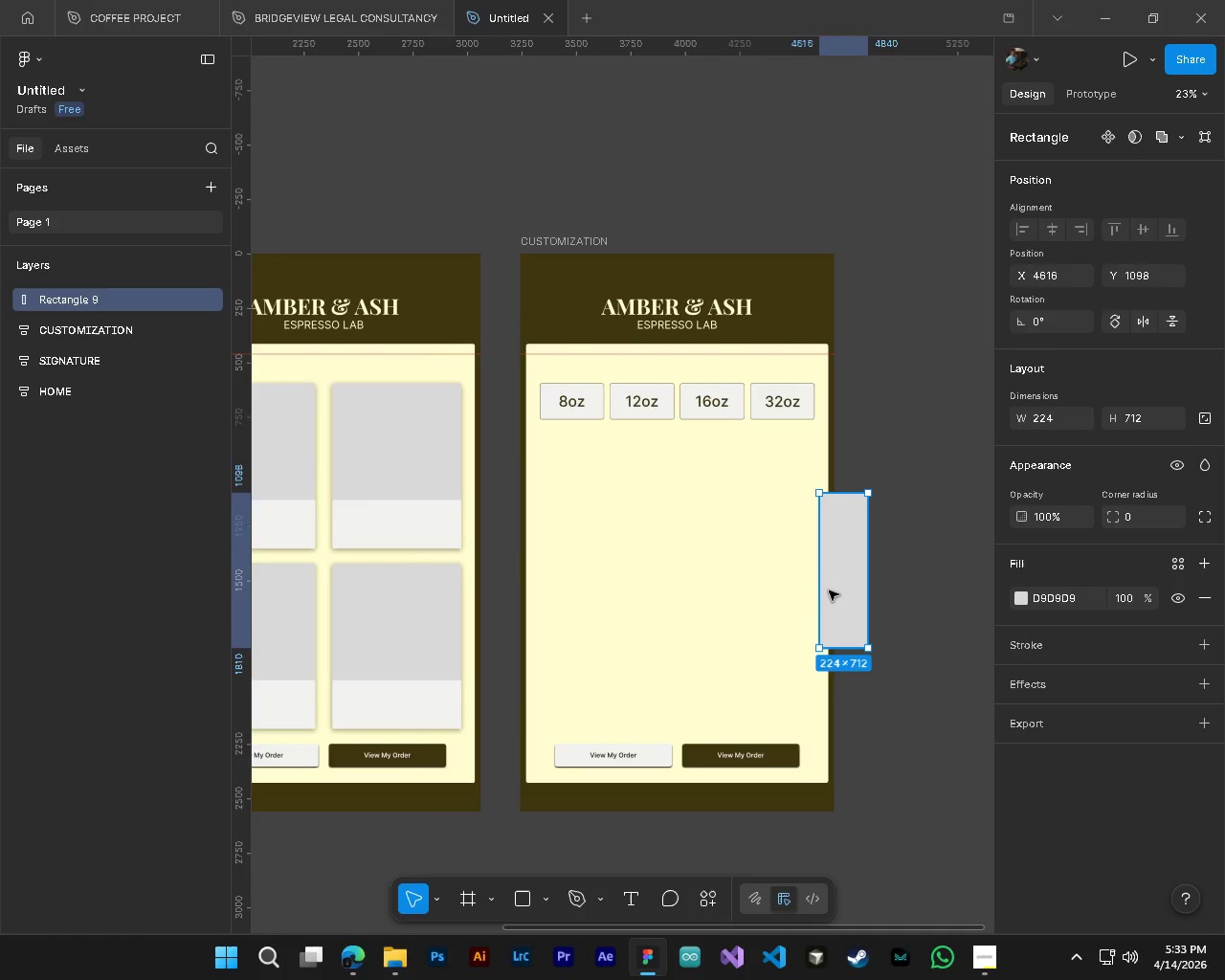 
left_click_drag(start_coordinate=[828, 590], to_coordinate=[756, 595])
 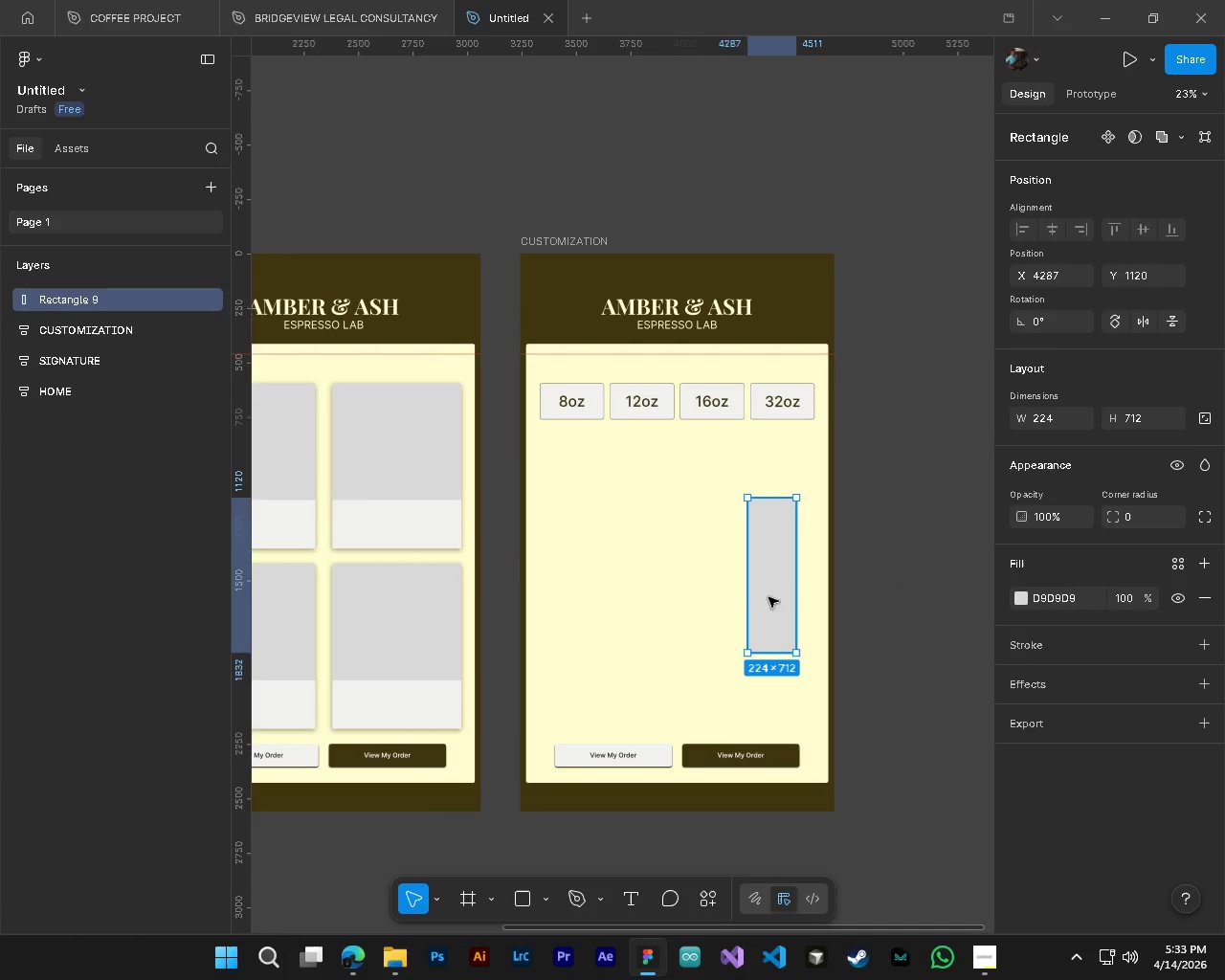 
left_click_drag(start_coordinate=[768, 597], to_coordinate=[560, 541])
 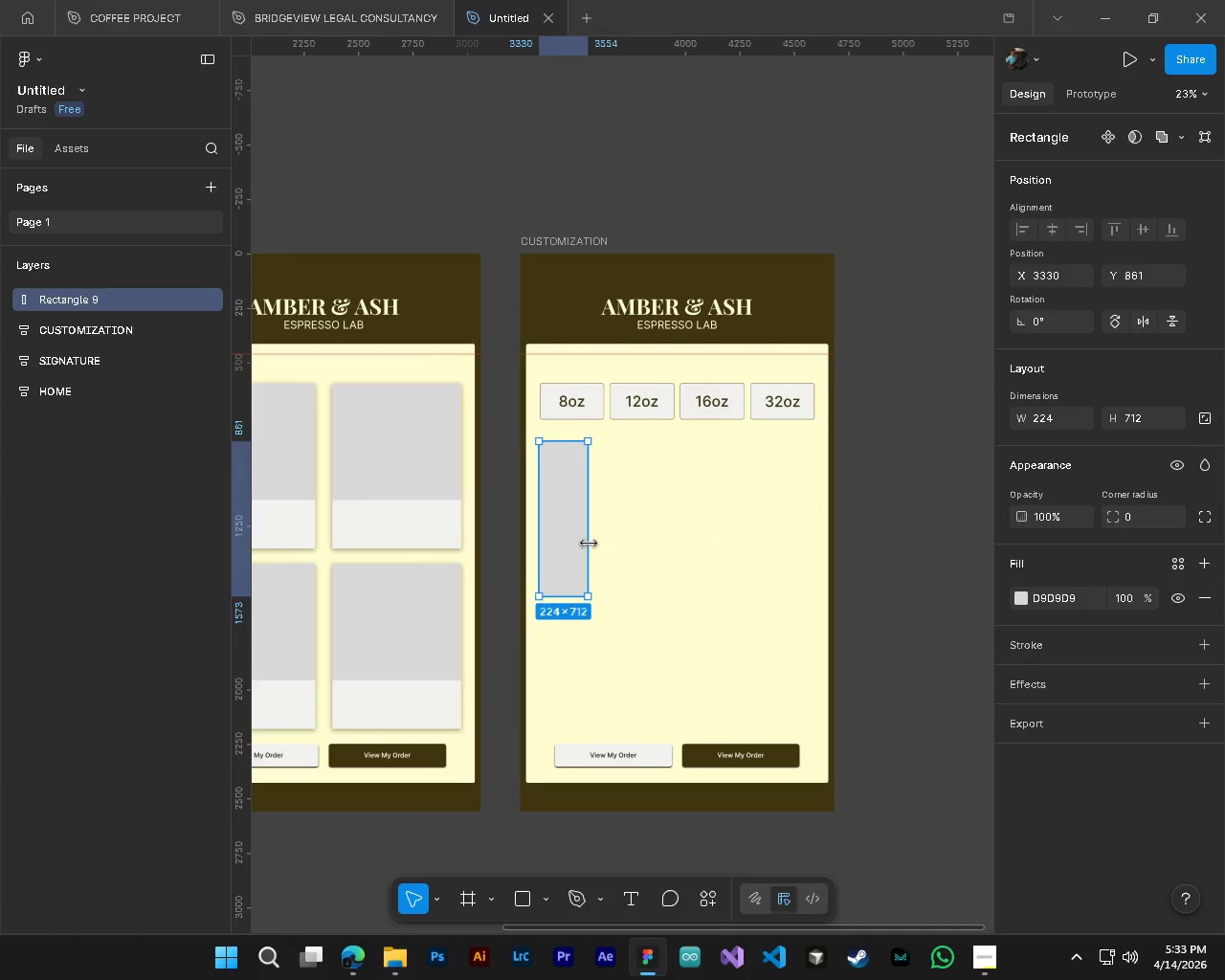 
left_click_drag(start_coordinate=[589, 544], to_coordinate=[816, 594])
 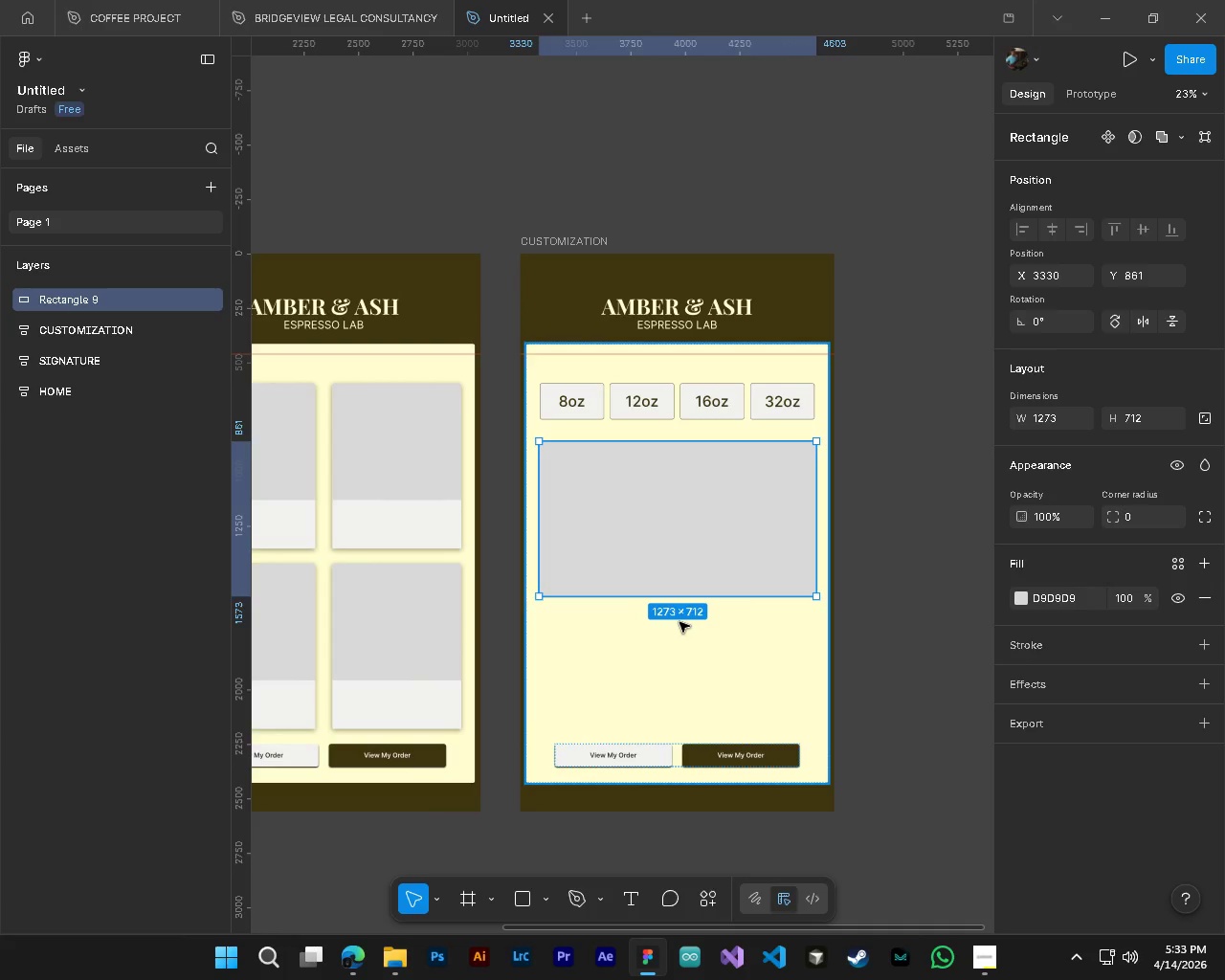 
hold_key(key=AltLeft, duration=0.36)
 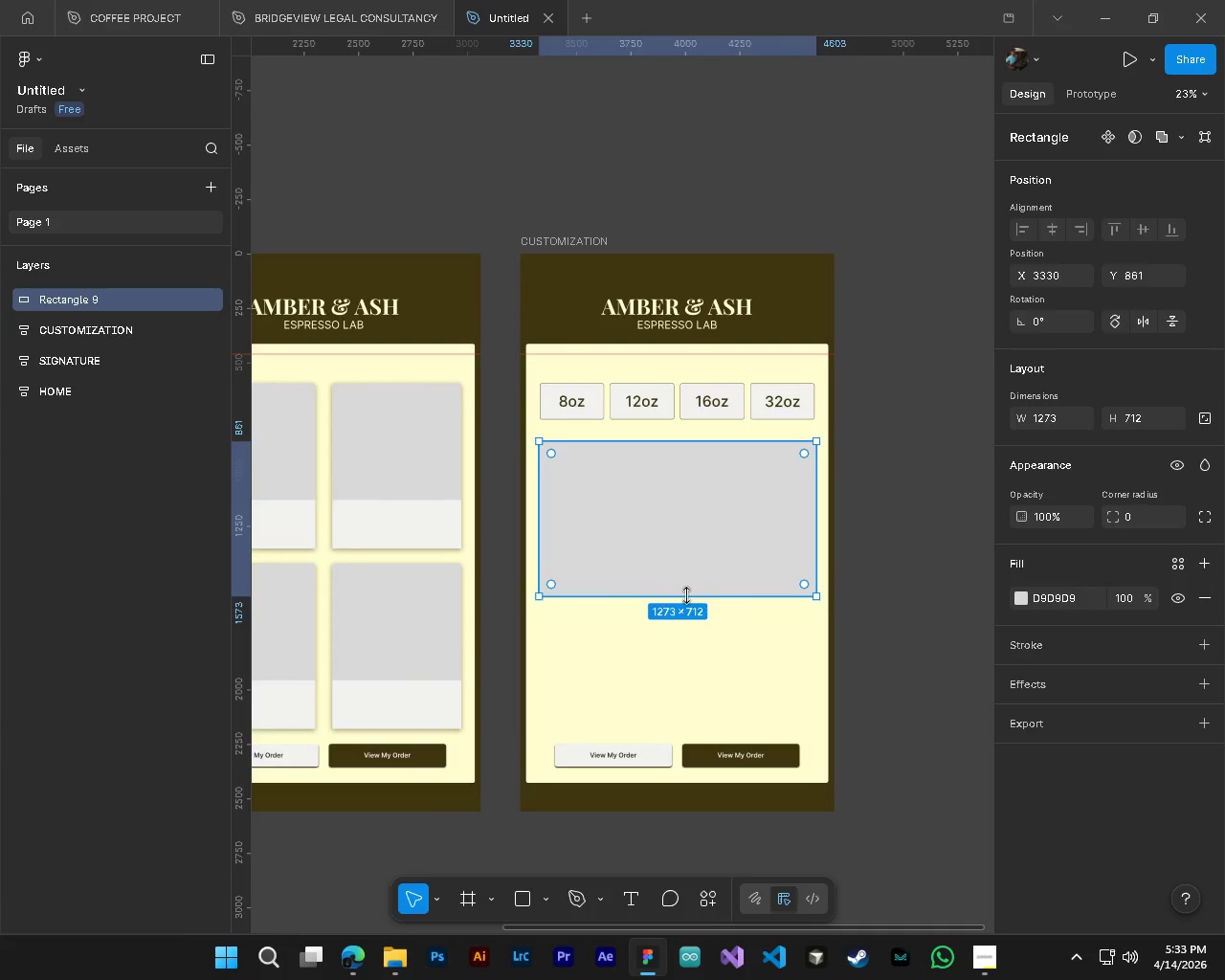 
hold_key(key=ControlLeft, duration=0.38)
 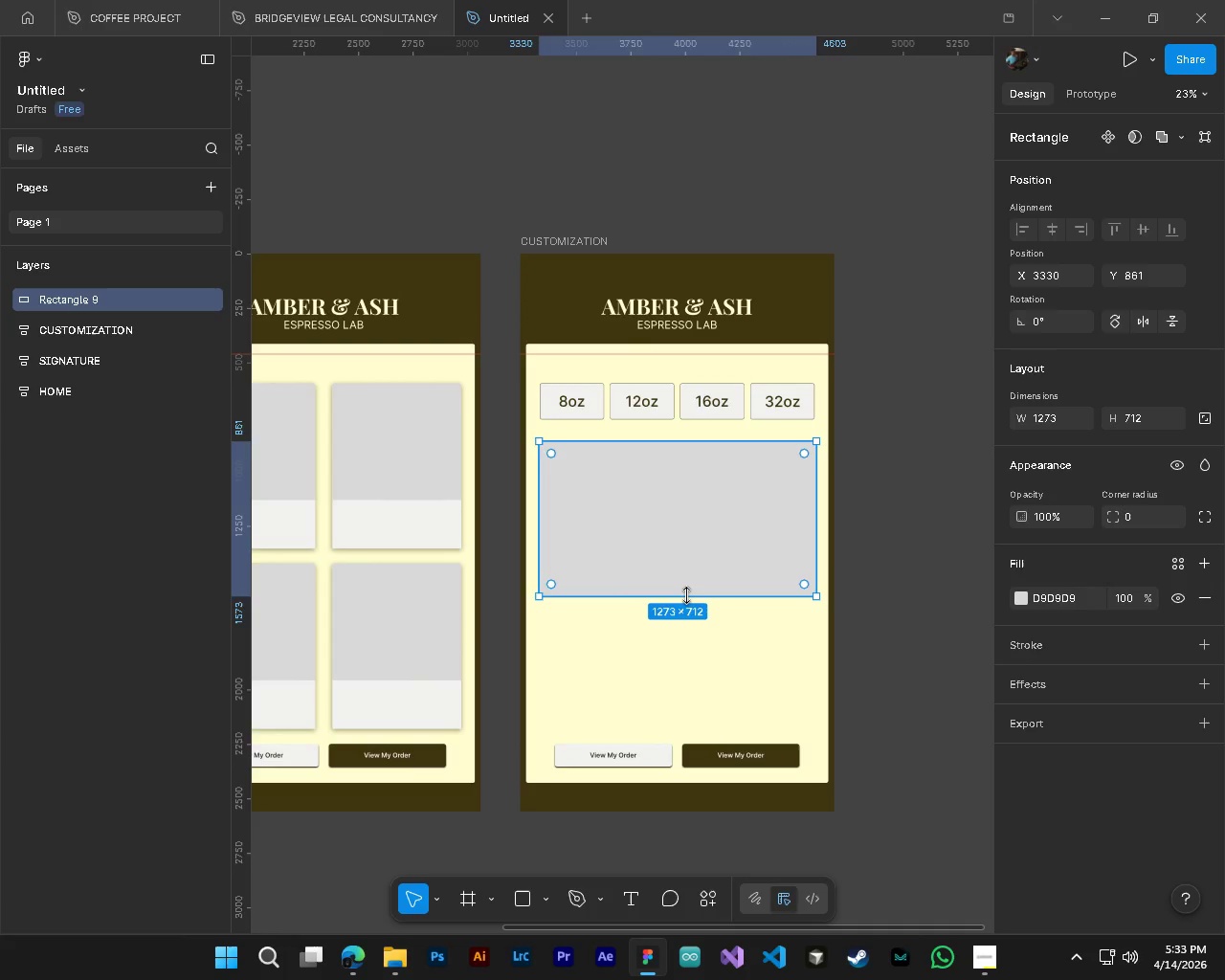 
left_click_drag(start_coordinate=[686, 595], to_coordinate=[704, 725])
 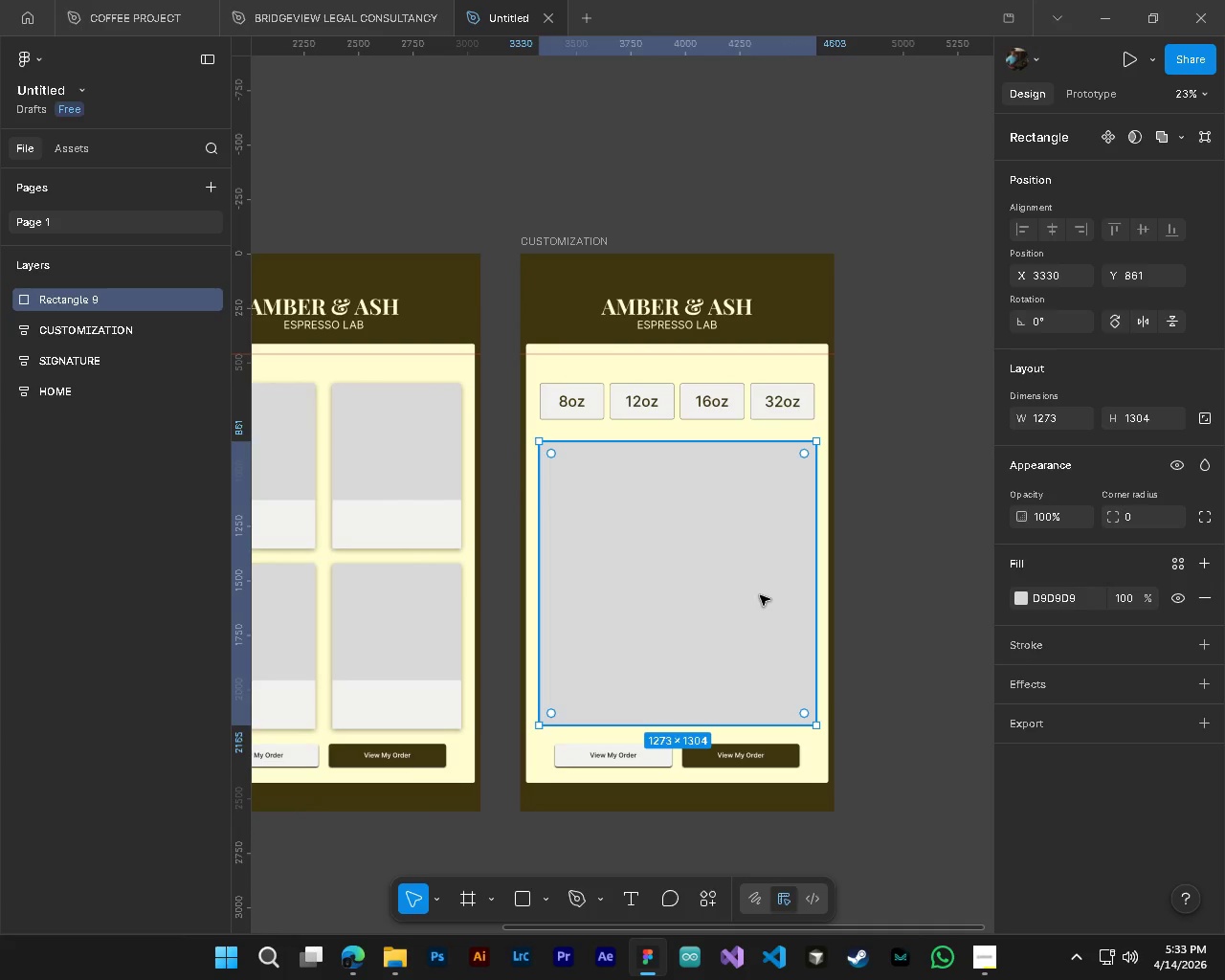 
hold_key(key=ControlLeft, duration=0.84)
 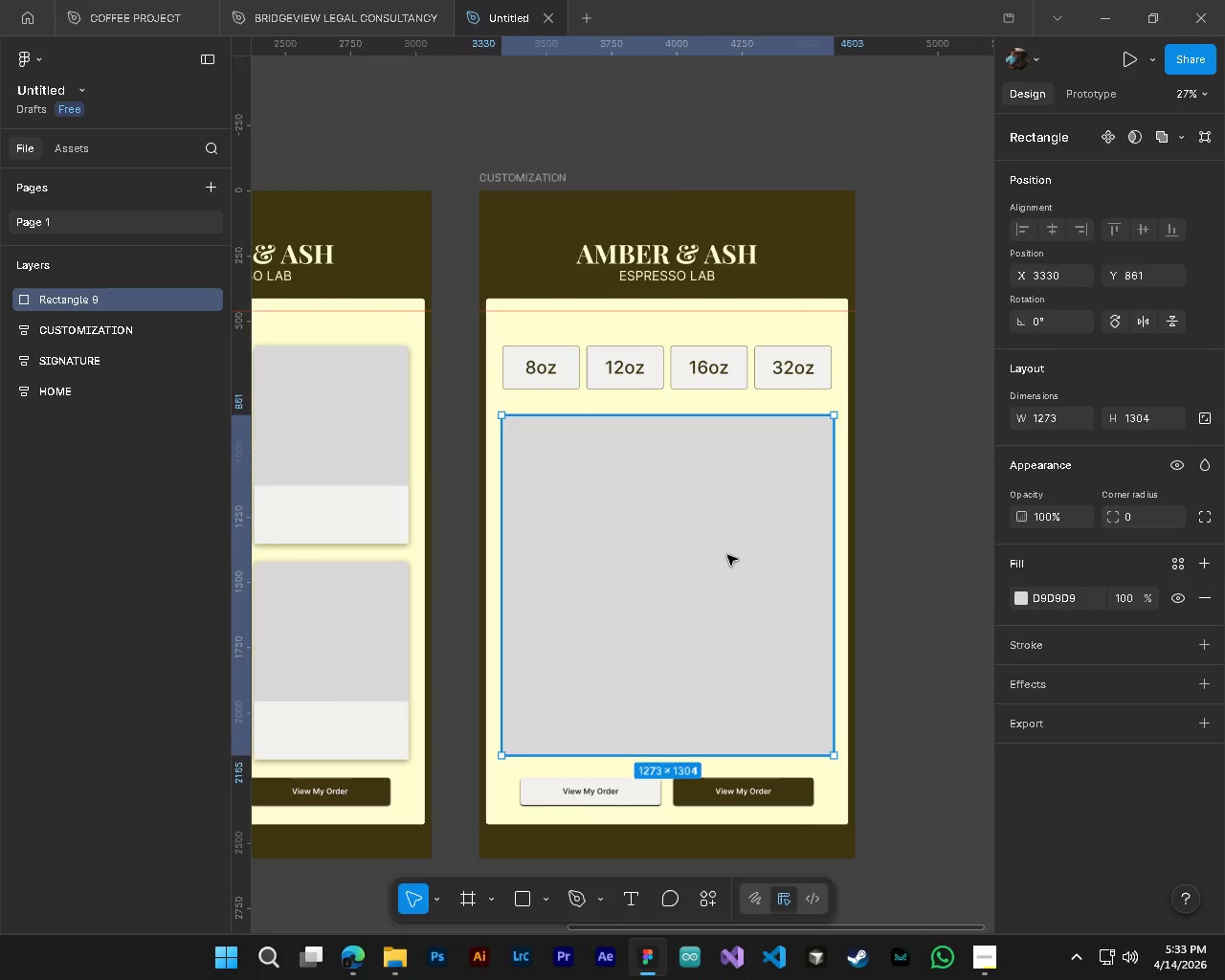 
hold_key(key=AltLeft, duration=0.77)
 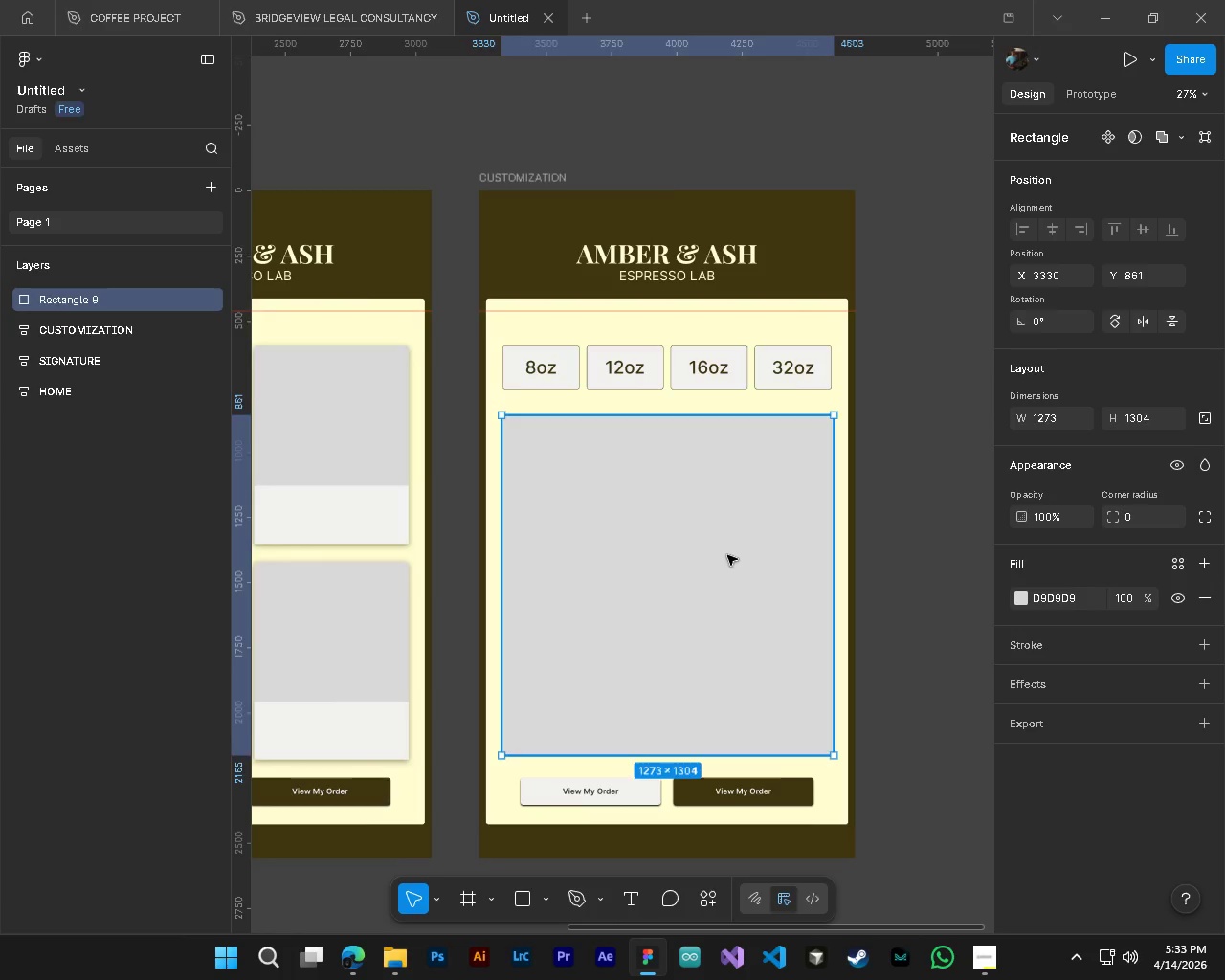 
left_click_drag(start_coordinate=[727, 569], to_coordinate=[727, 555])
 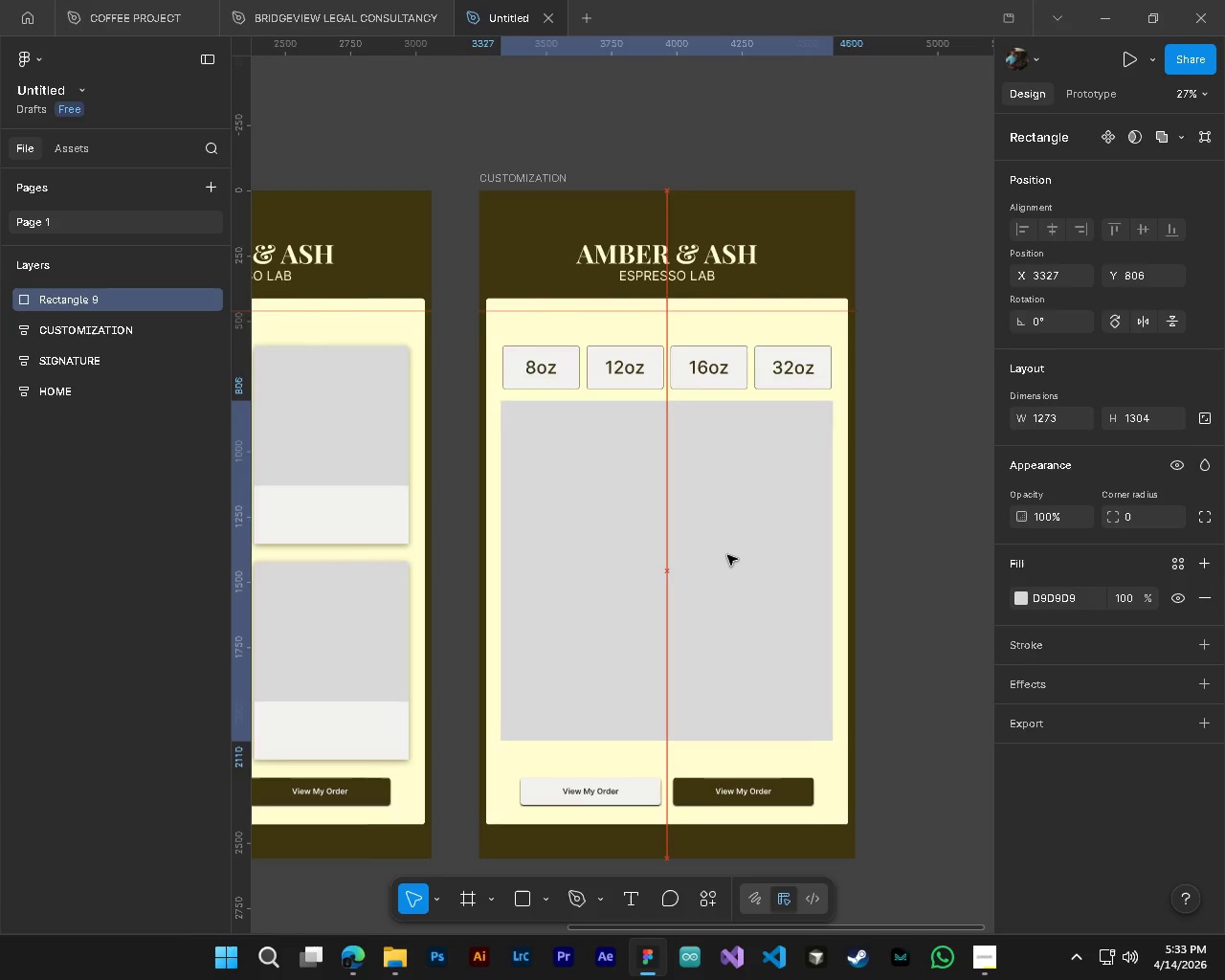 
scroll: coordinate [730, 573], scroll_direction: up, amount: 3.0
 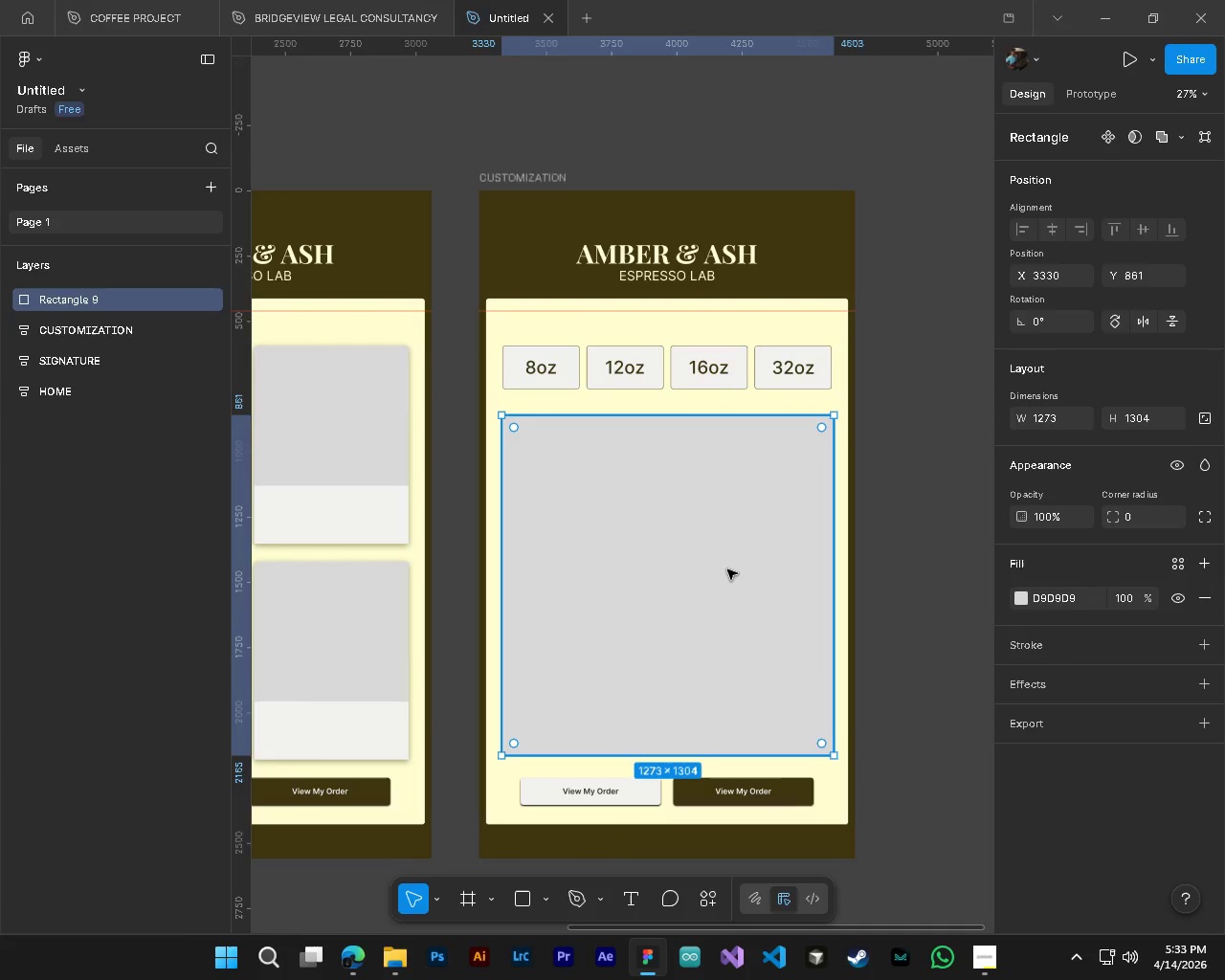 
left_click_drag(start_coordinate=[727, 555], to_coordinate=[726, 561])
 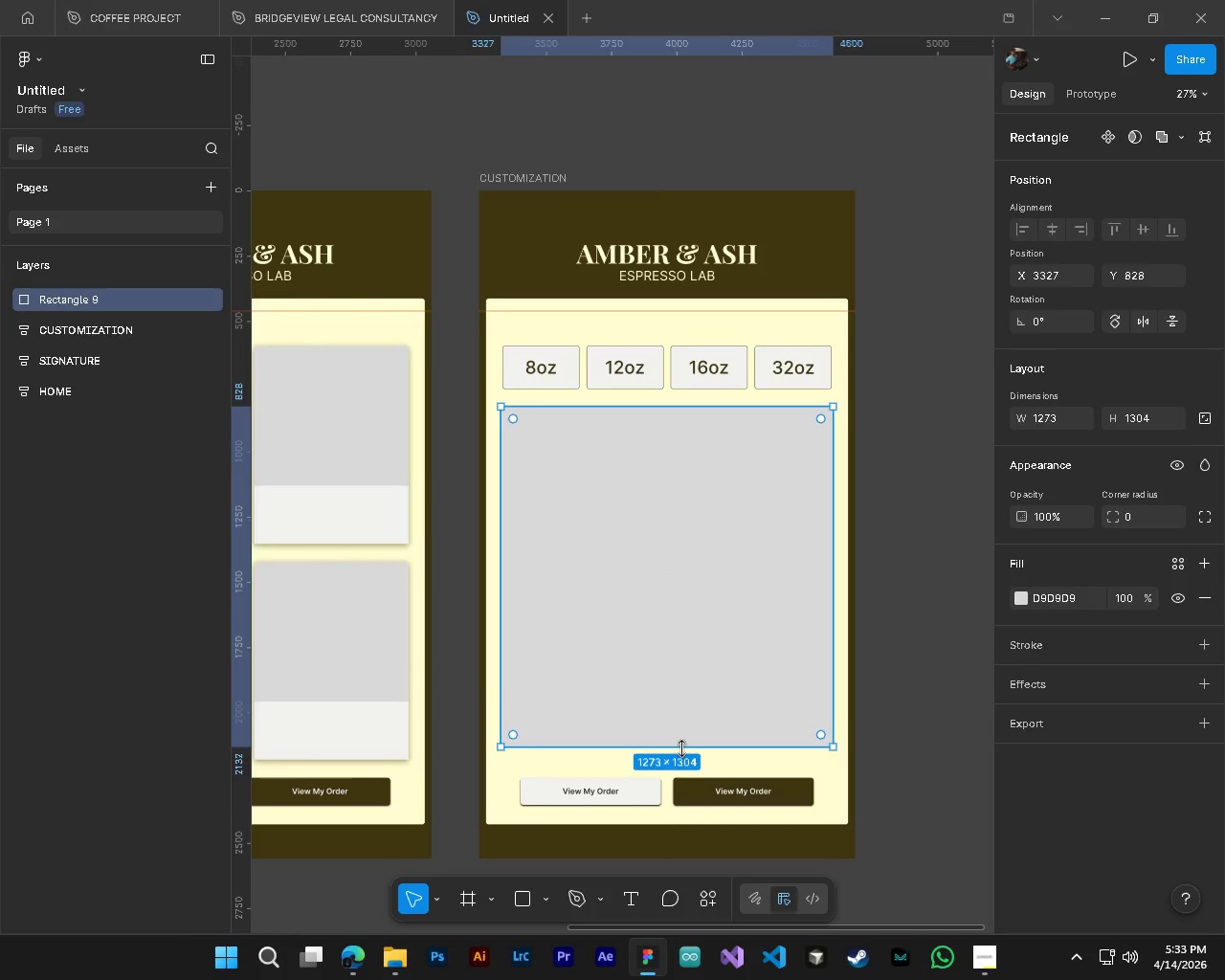 
left_click_drag(start_coordinate=[681, 748], to_coordinate=[680, 757])
 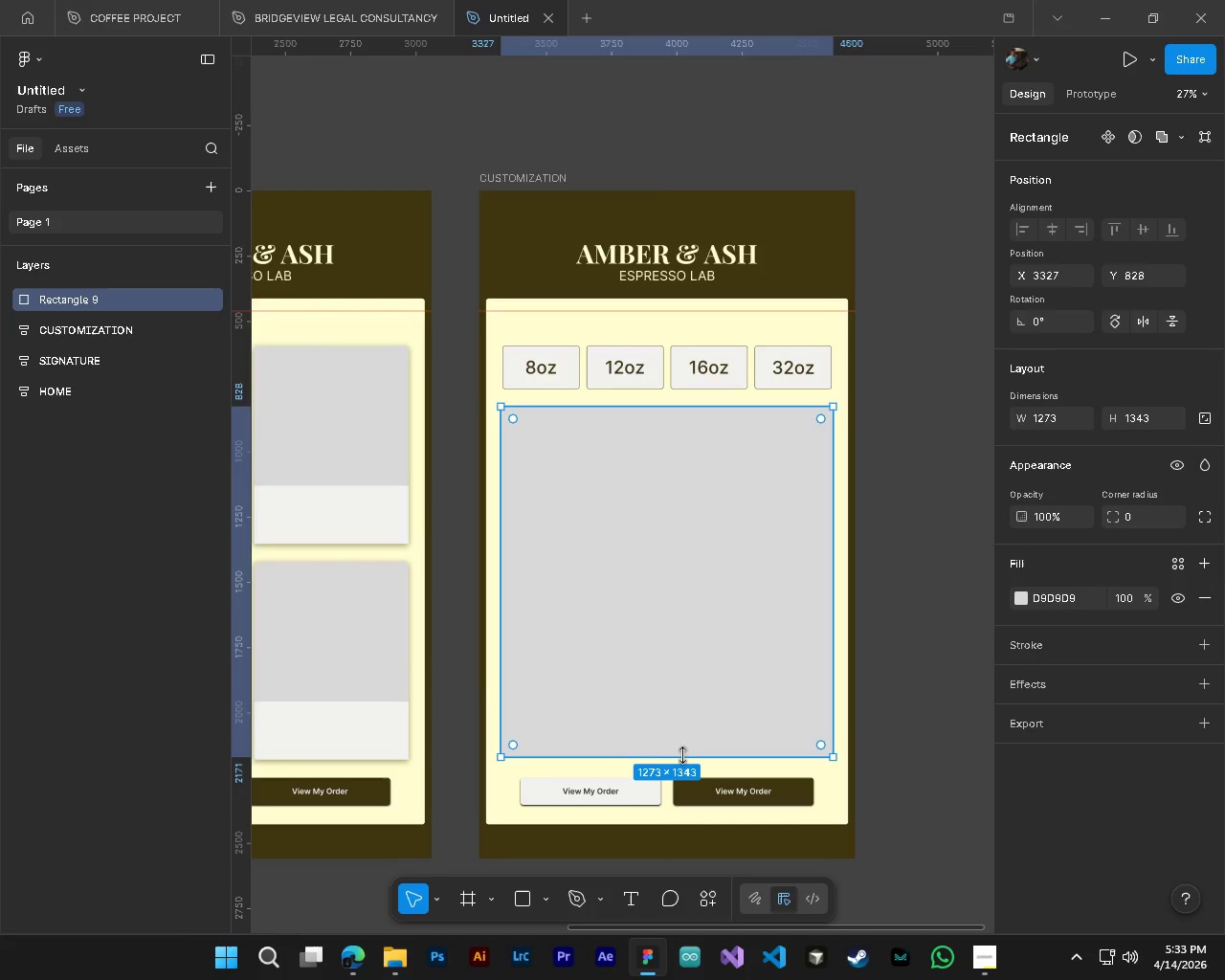 
hold_key(key=ControlLeft, duration=1.16)
hold_key(key=AltLeft, duration=1.12)
scroll: coordinate [778, 810], scroll_direction: up, amount: 4.0
 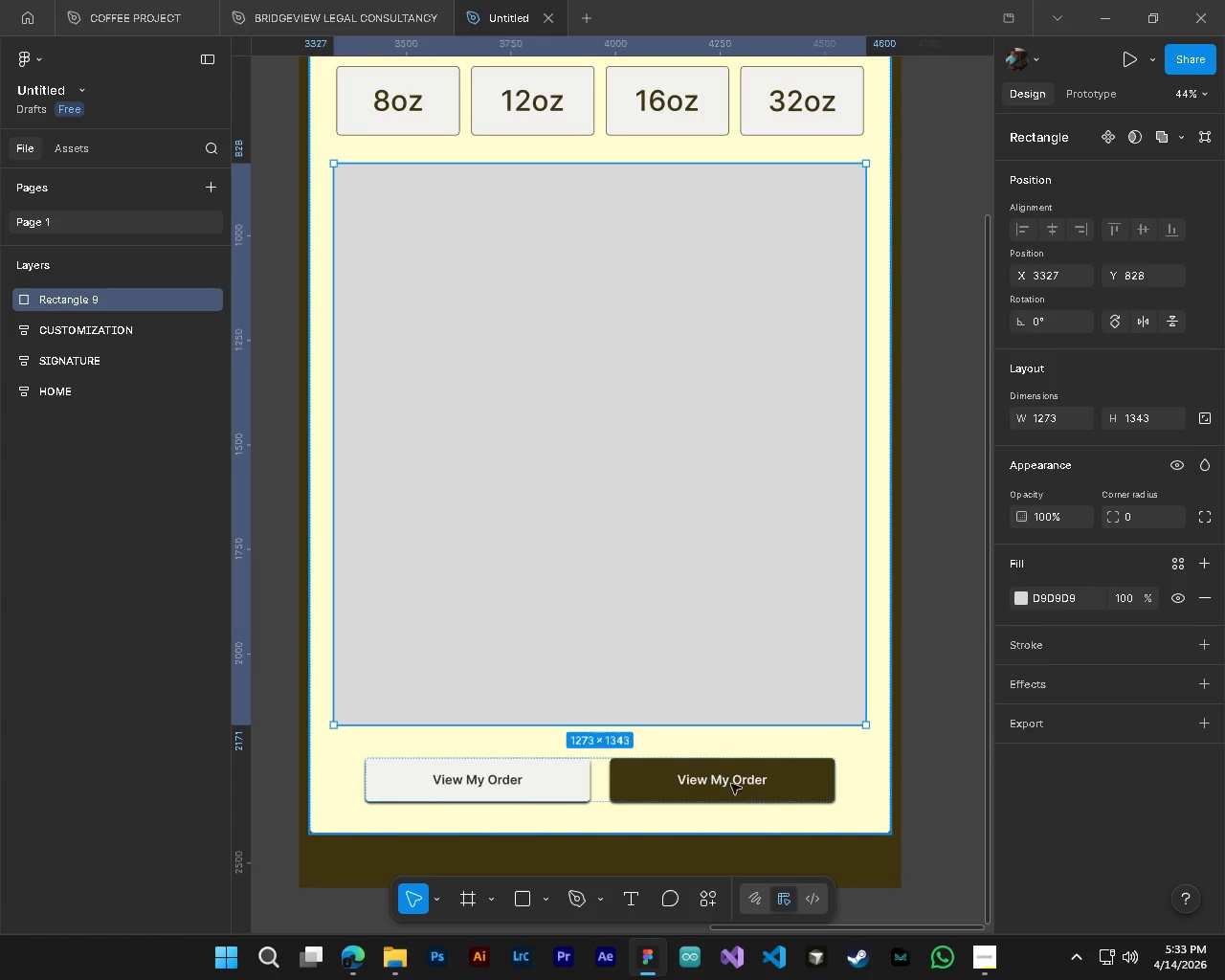 
key(T)
 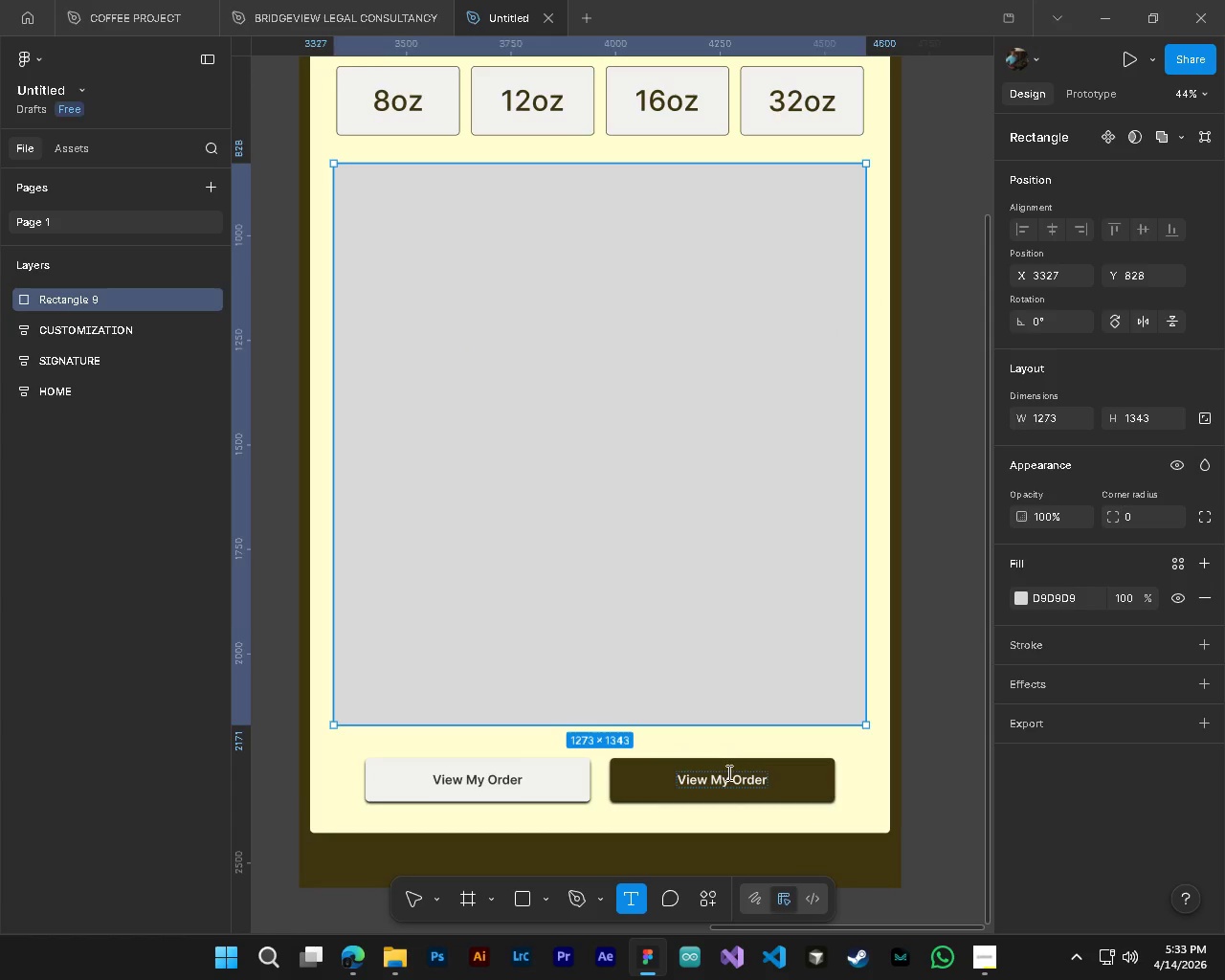 
left_click_drag(start_coordinate=[726, 782], to_coordinate=[679, 783])
 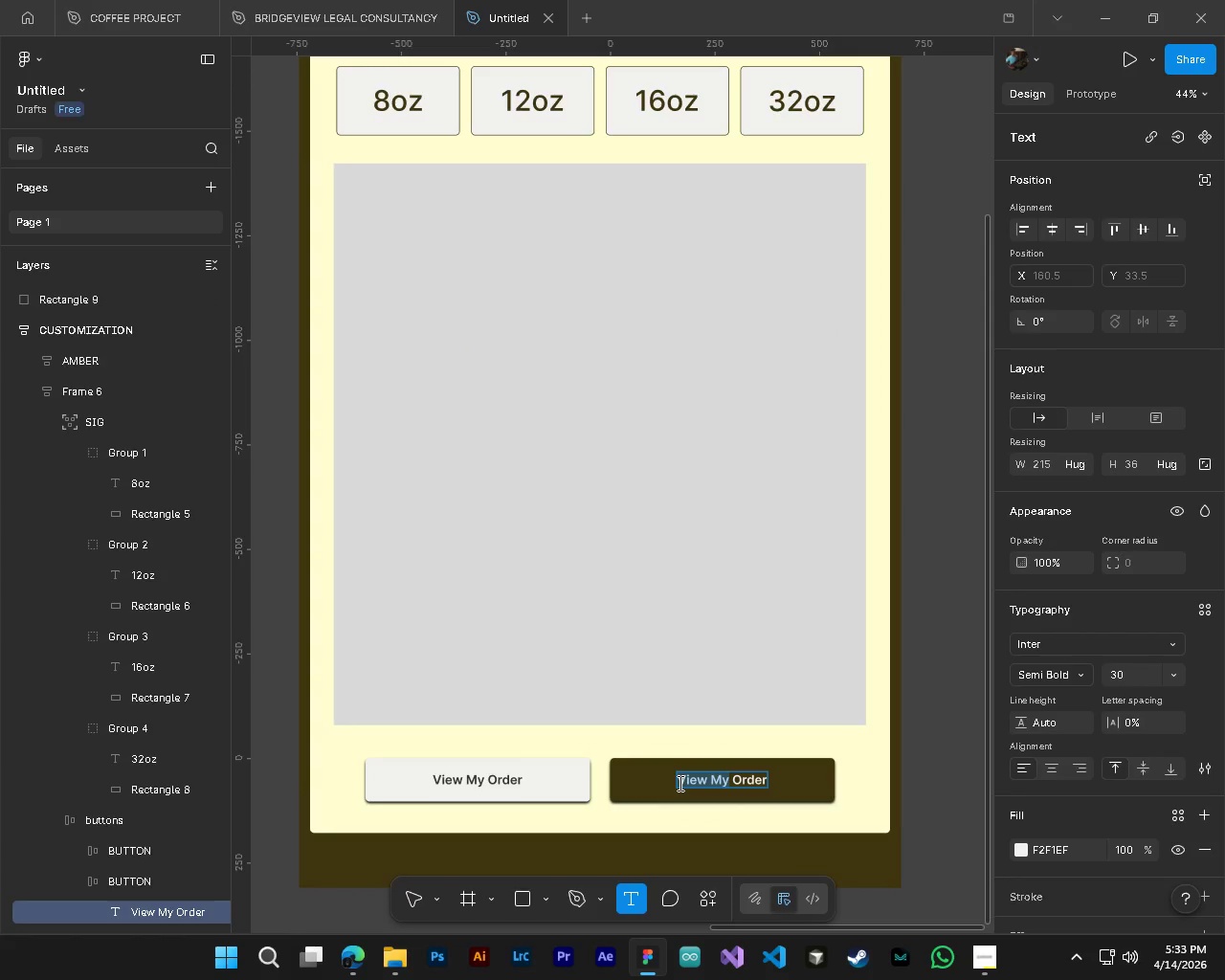 
type(Add to)
 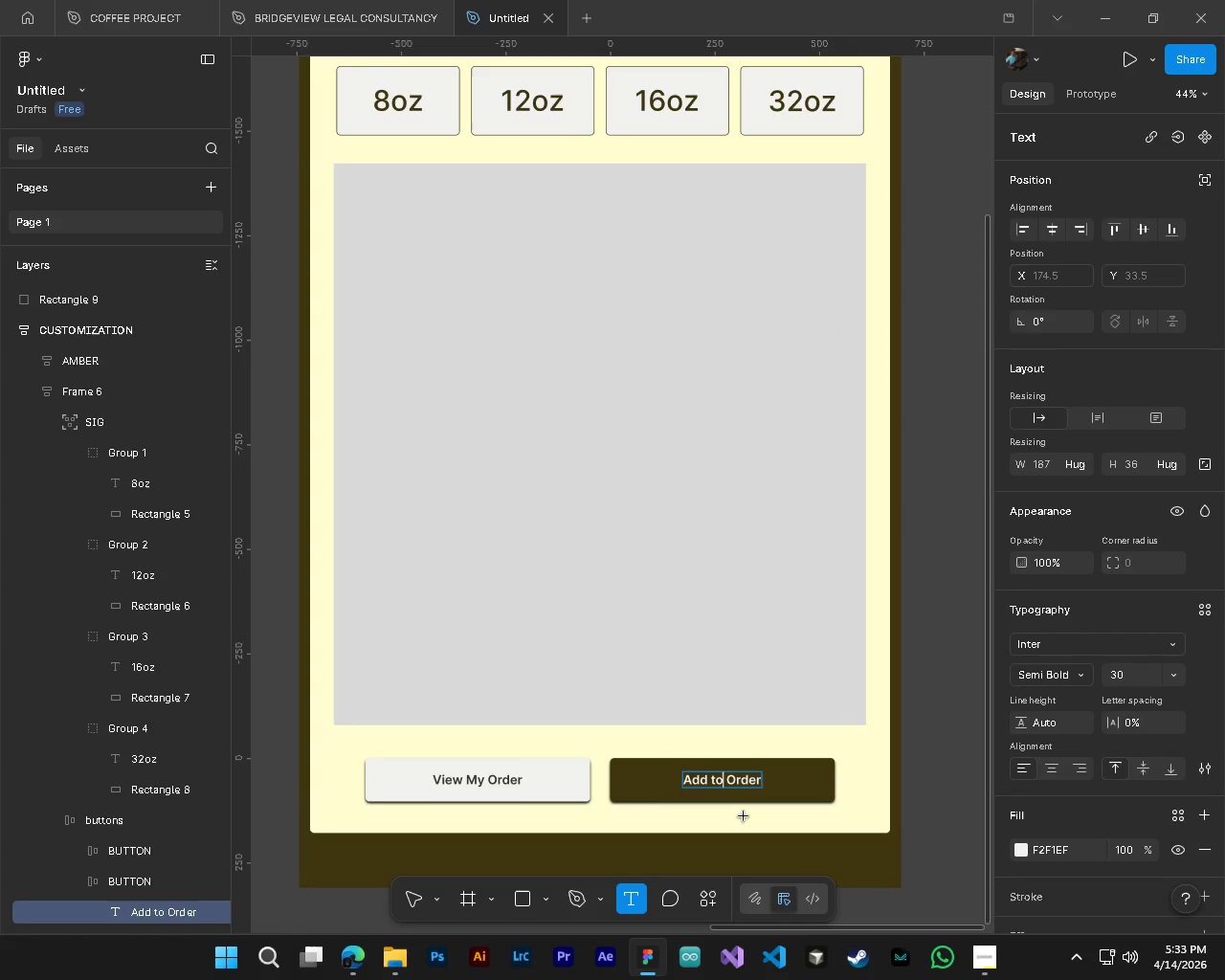 
hold_key(key=ControlLeft, duration=0.86)
 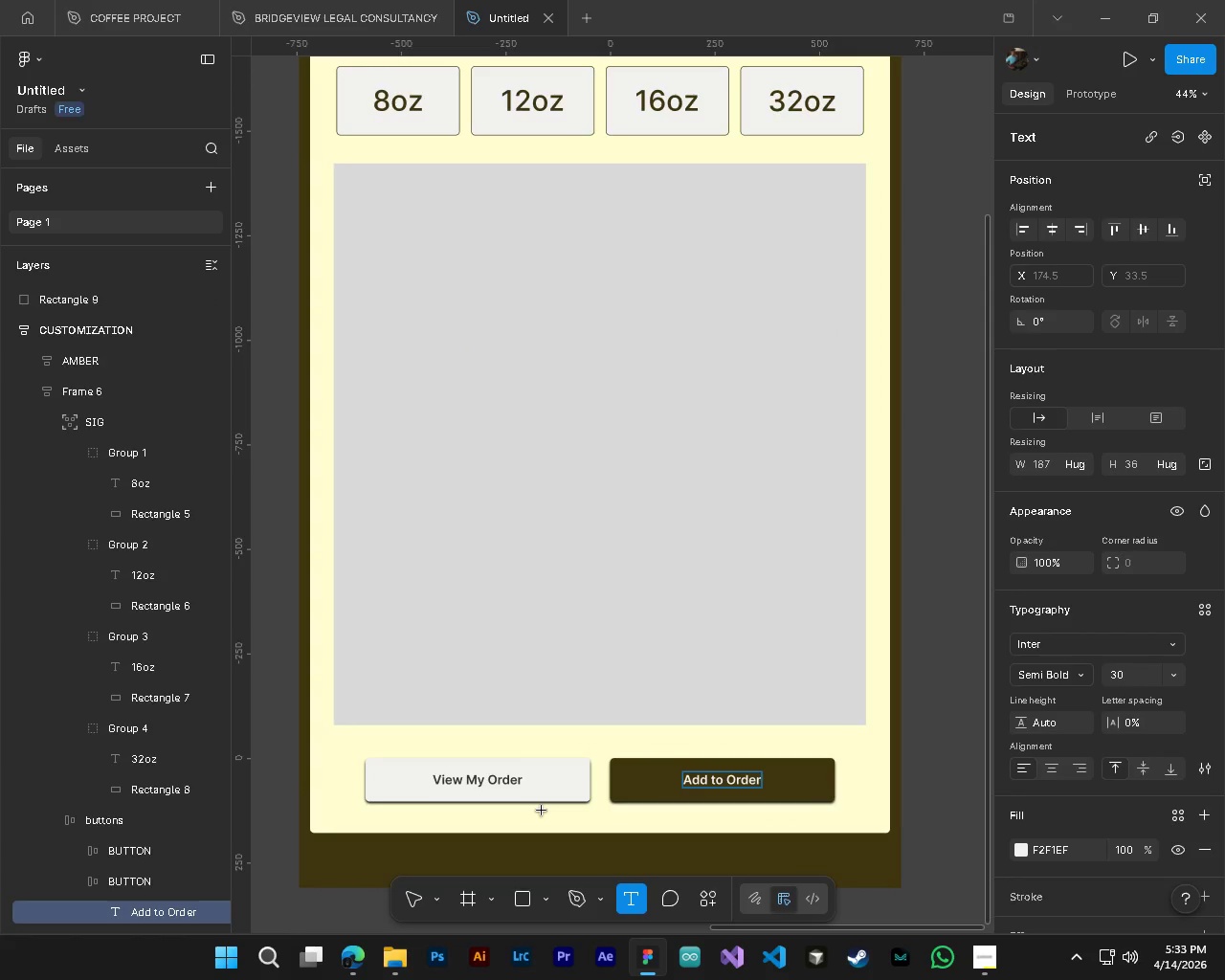 
hold_key(key=AltLeft, duration=0.75)
 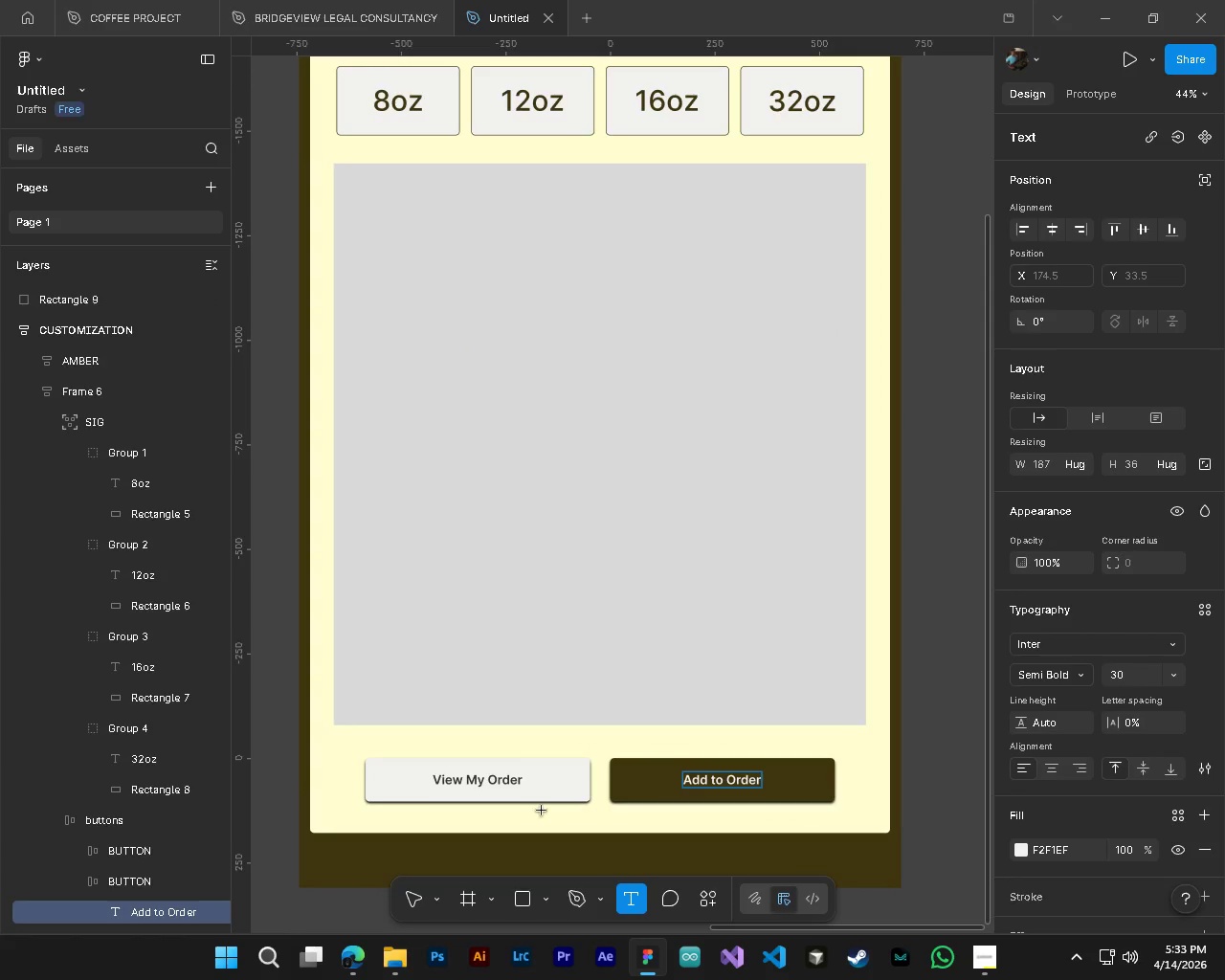 
hold_key(key=ShiftLeft, duration=0.45)
 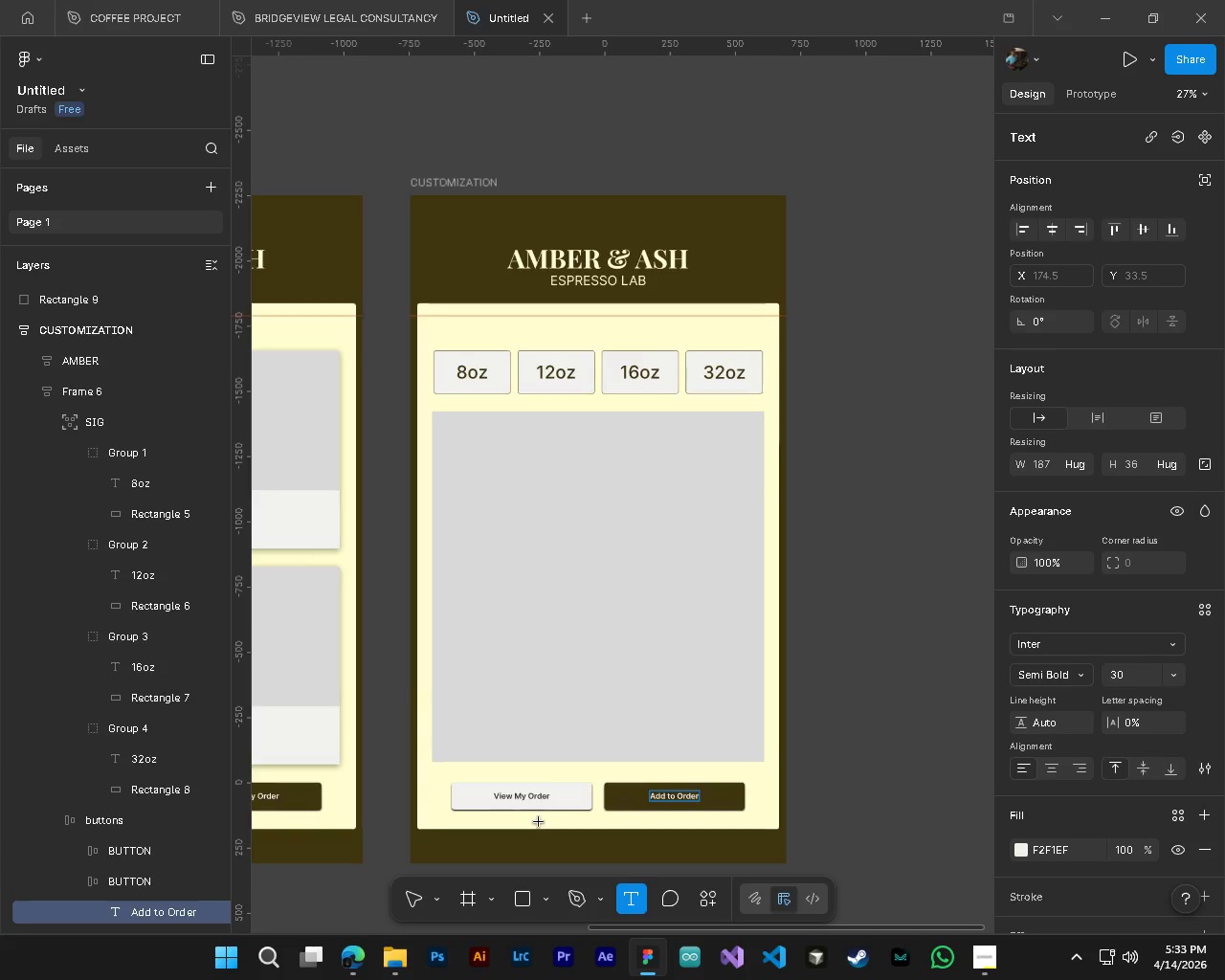 
hold_key(key=ControlLeft, duration=0.56)
 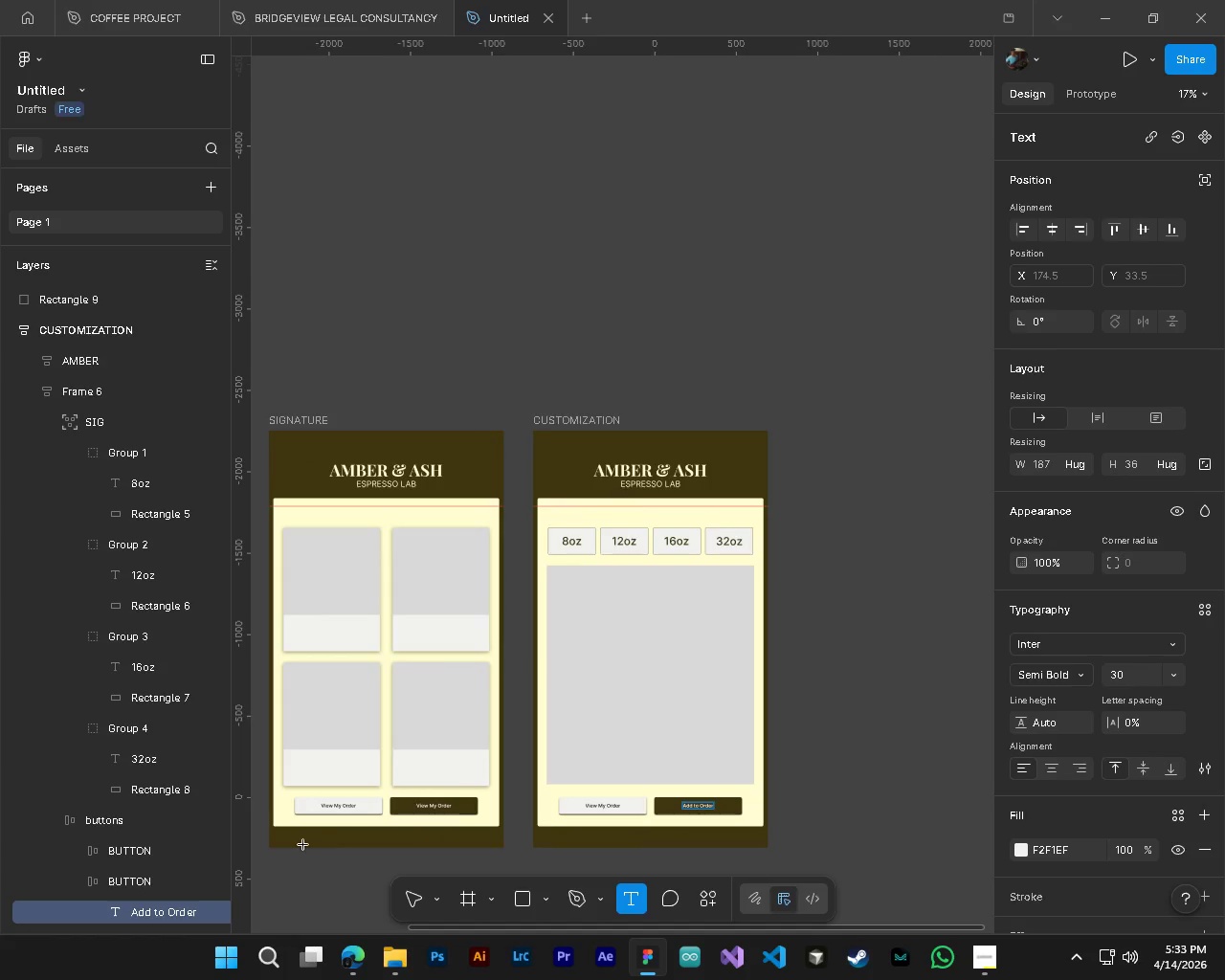 
hold_key(key=AltLeft, duration=0.53)
 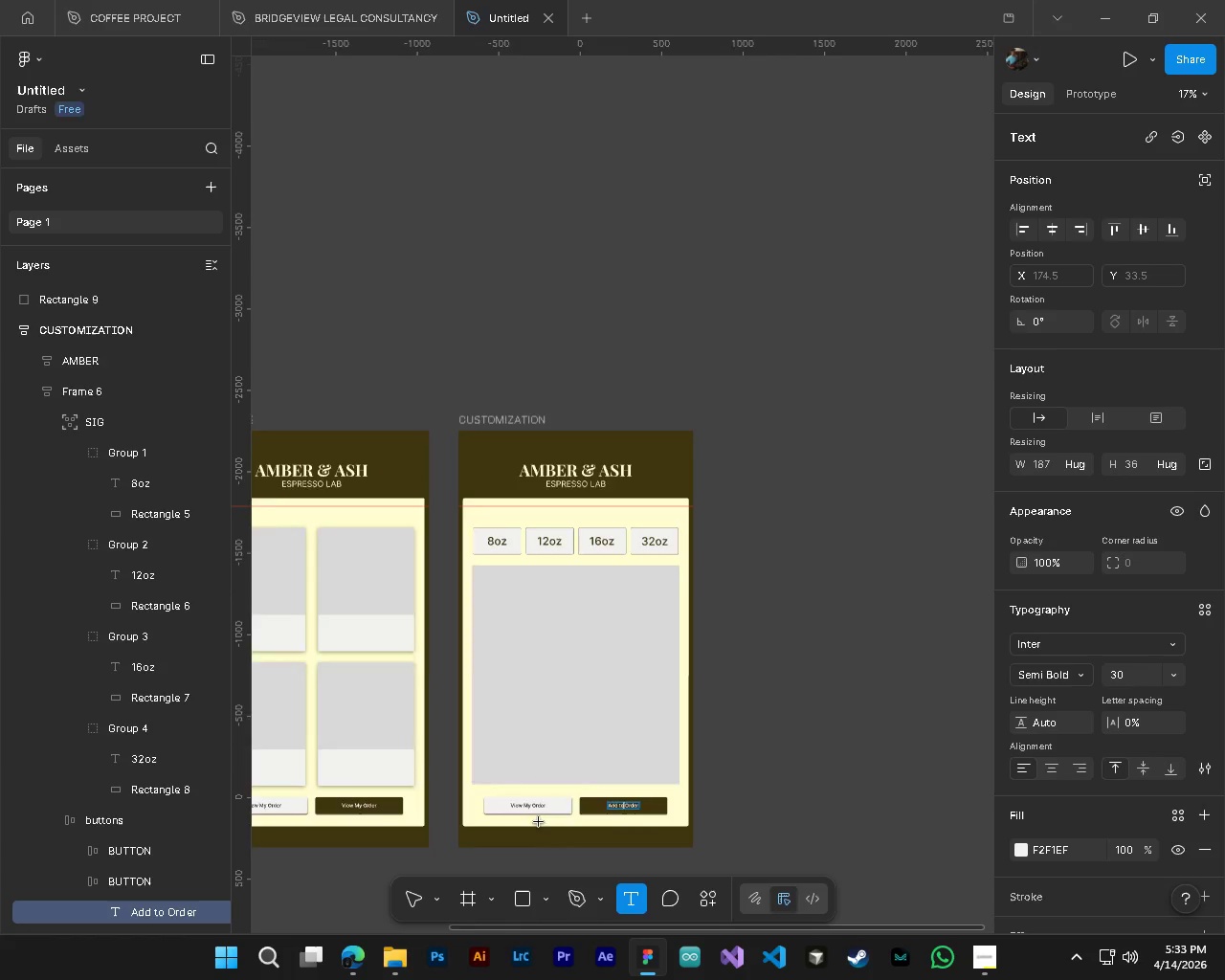 
key(Shift+ShiftLeft)
 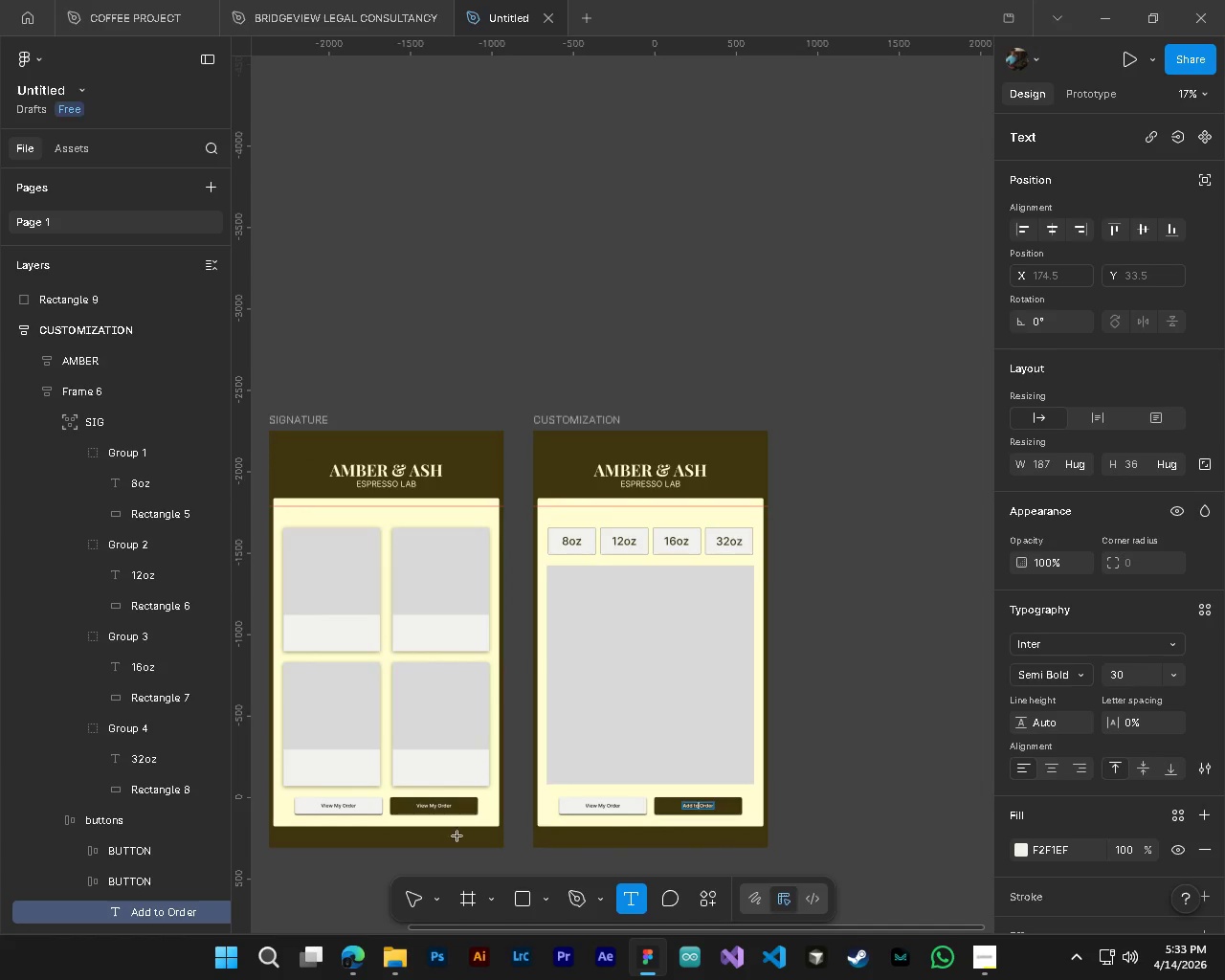 
hold_key(key=ControlLeft, duration=1.74)
 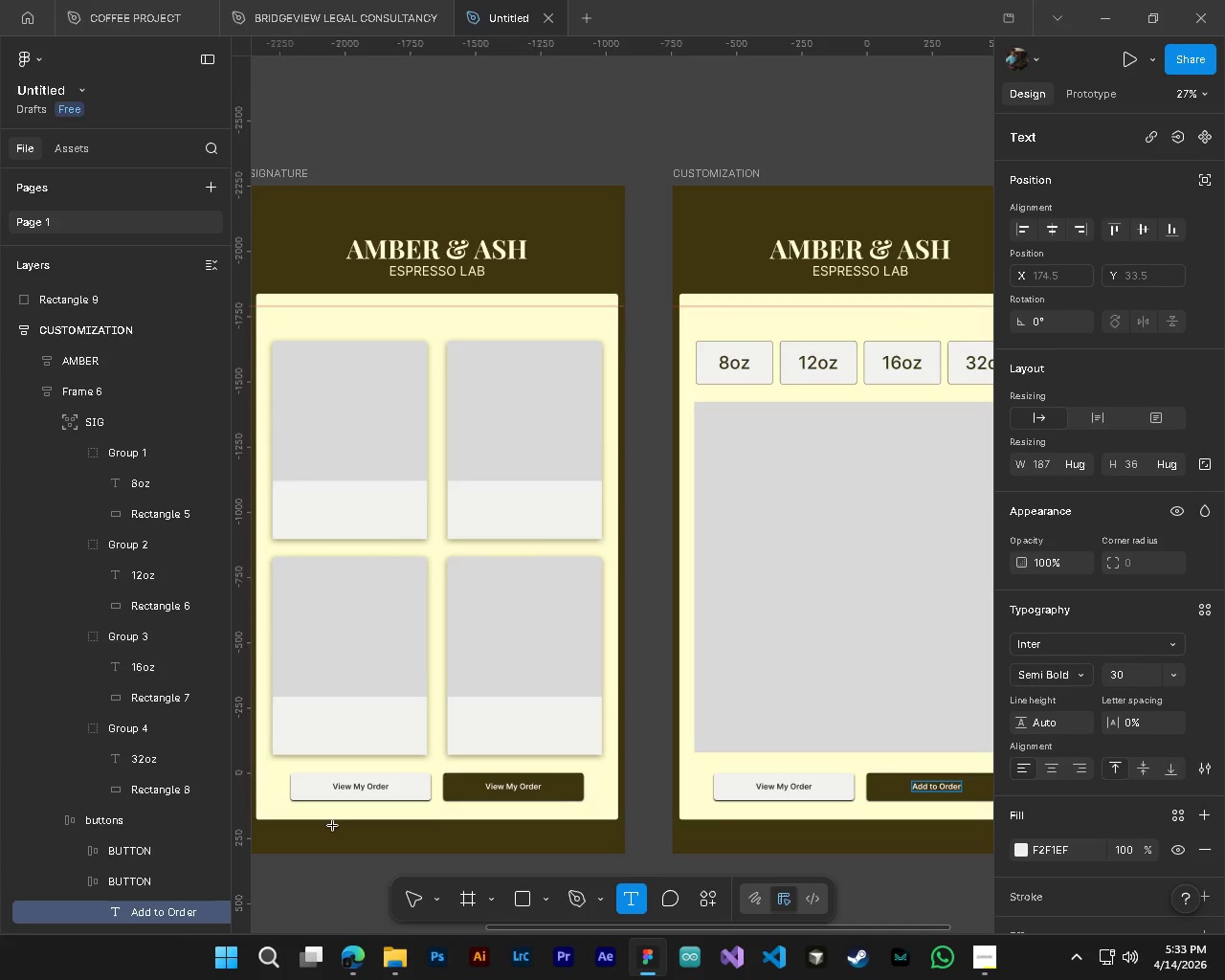 
hold_key(key=AltLeft, duration=1.51)
 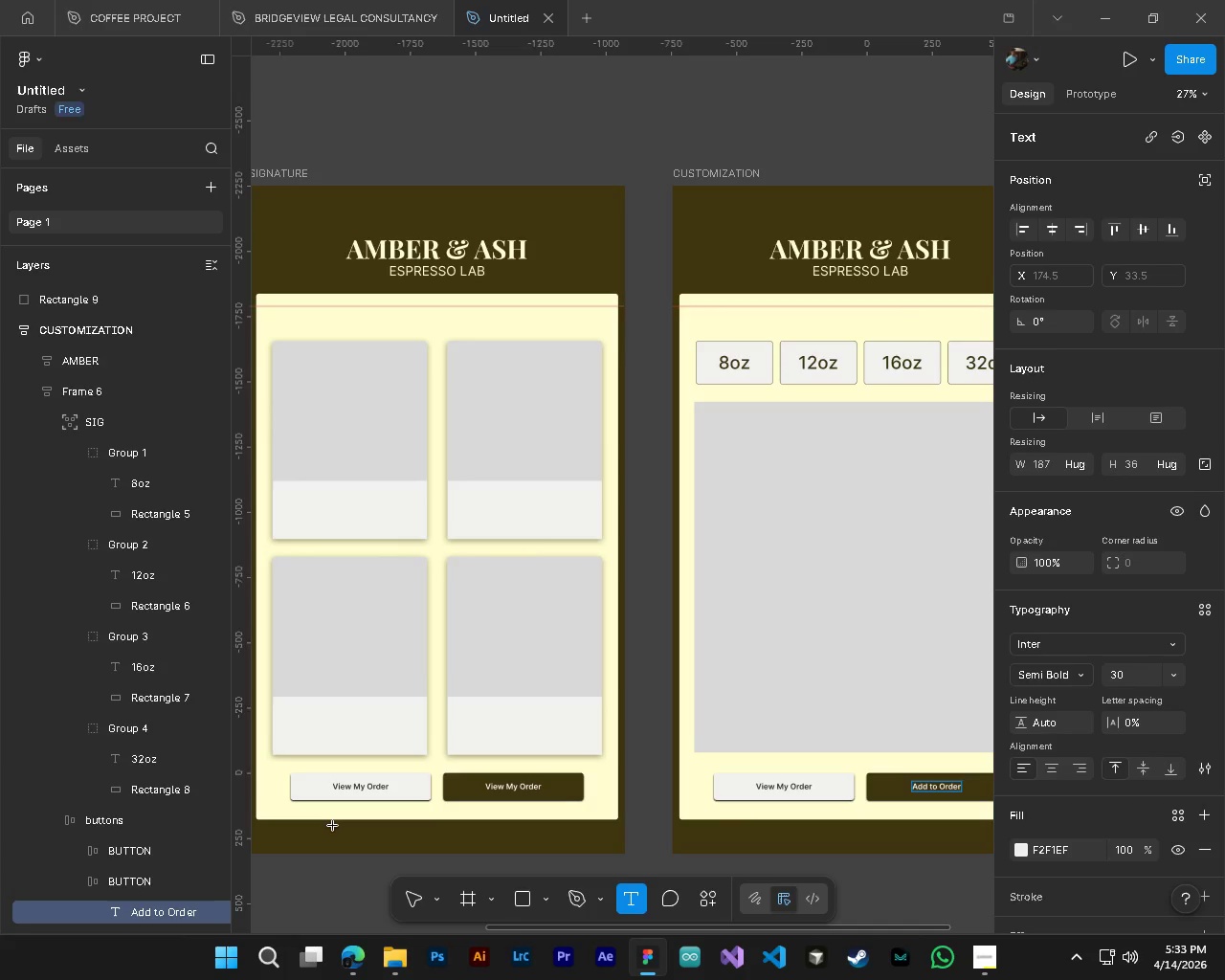 
scroll: coordinate [539, 822], scroll_direction: down, amount: 2.0
 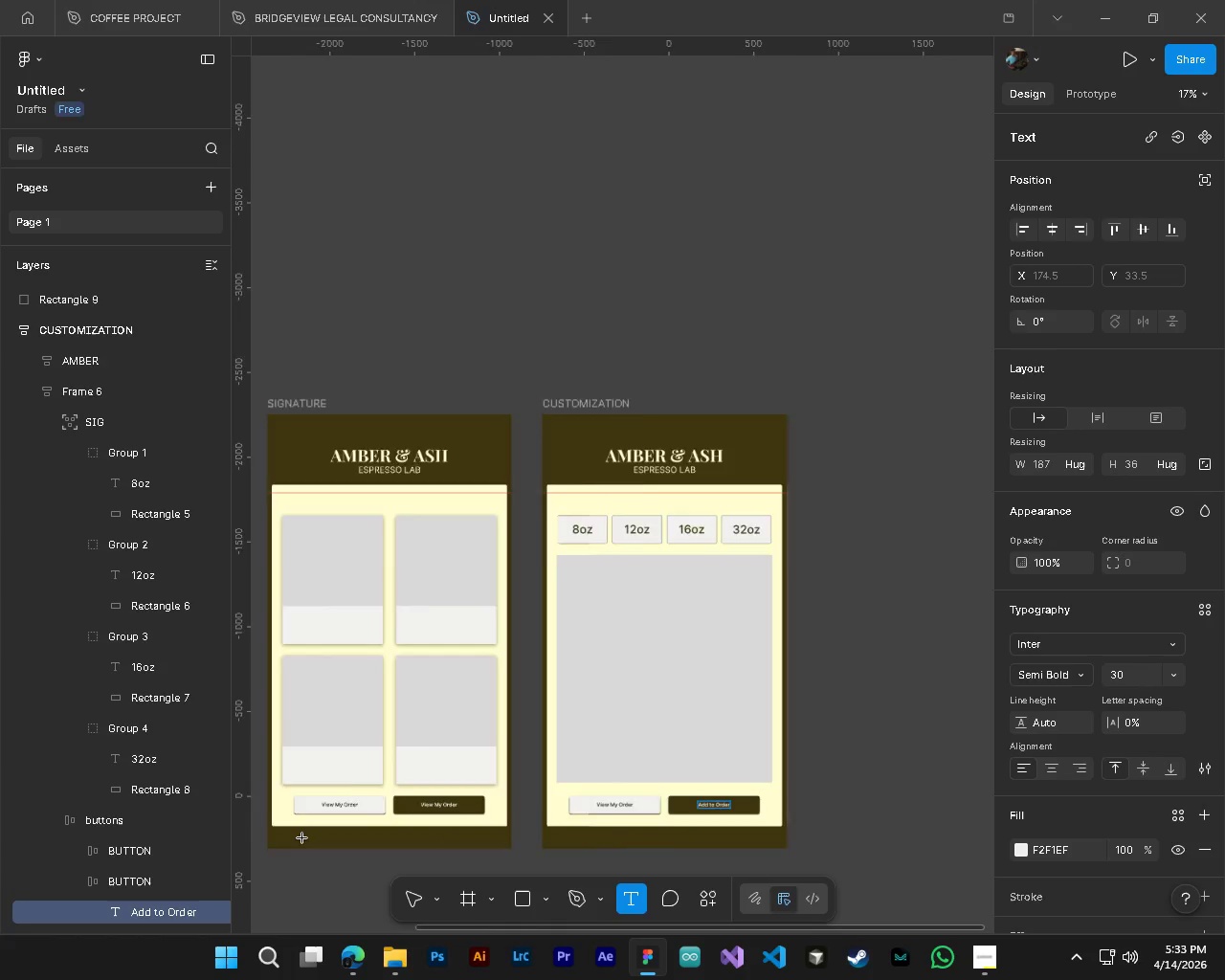 
scroll: coordinate [302, 838], scroll_direction: up, amount: 4.0
 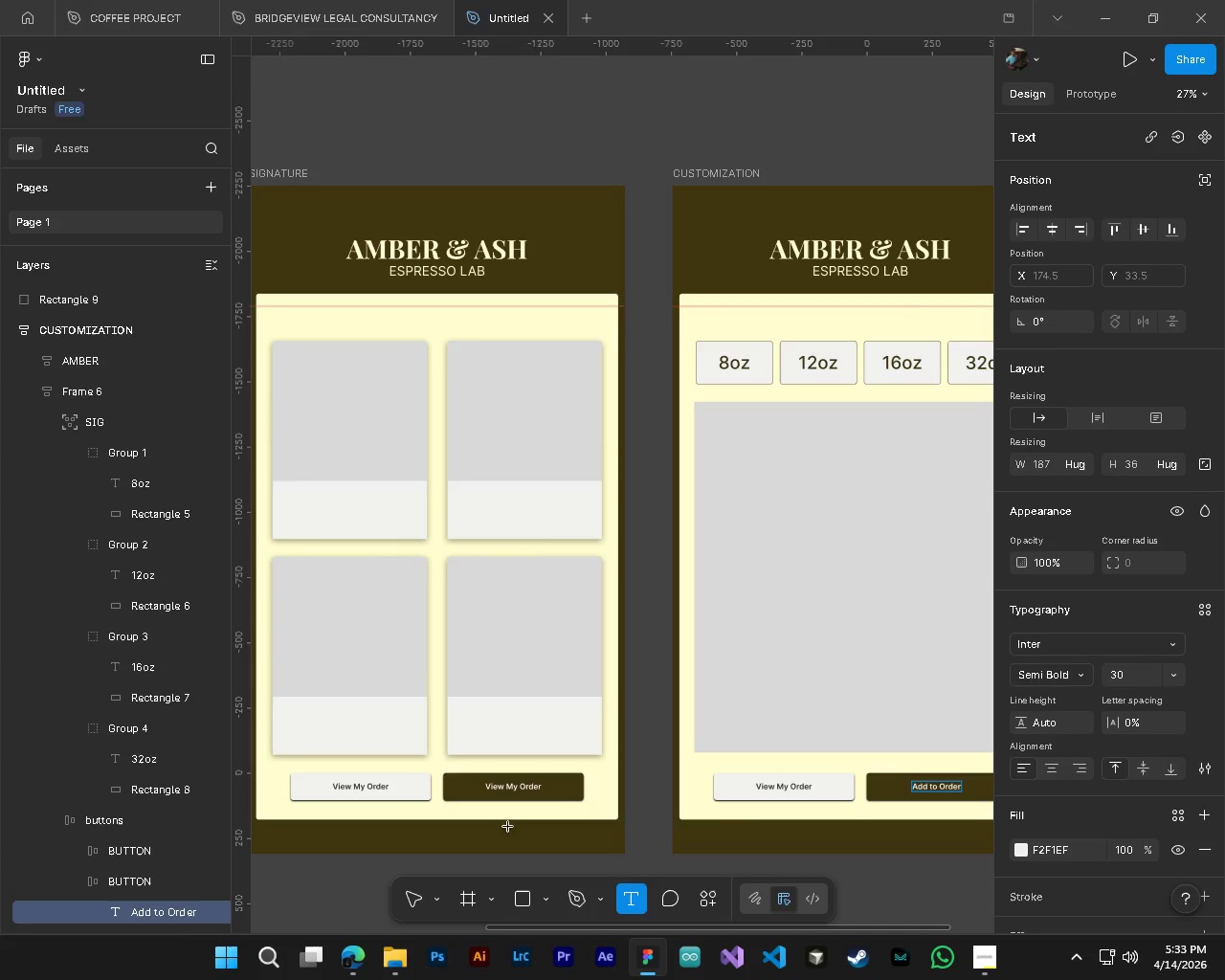 
key(Alt+Control+AltLeft)
 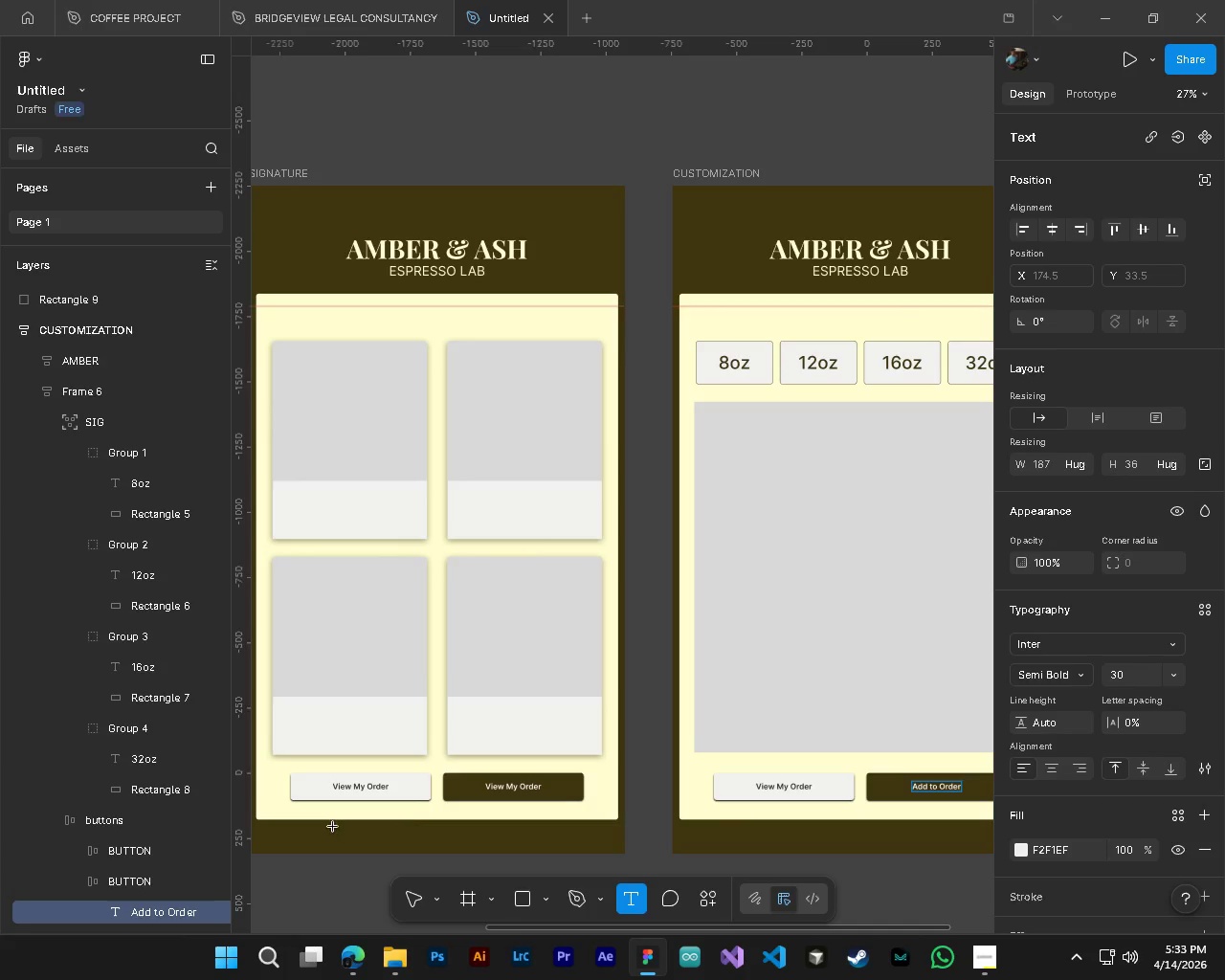 
key(Alt+Control+AltLeft)
 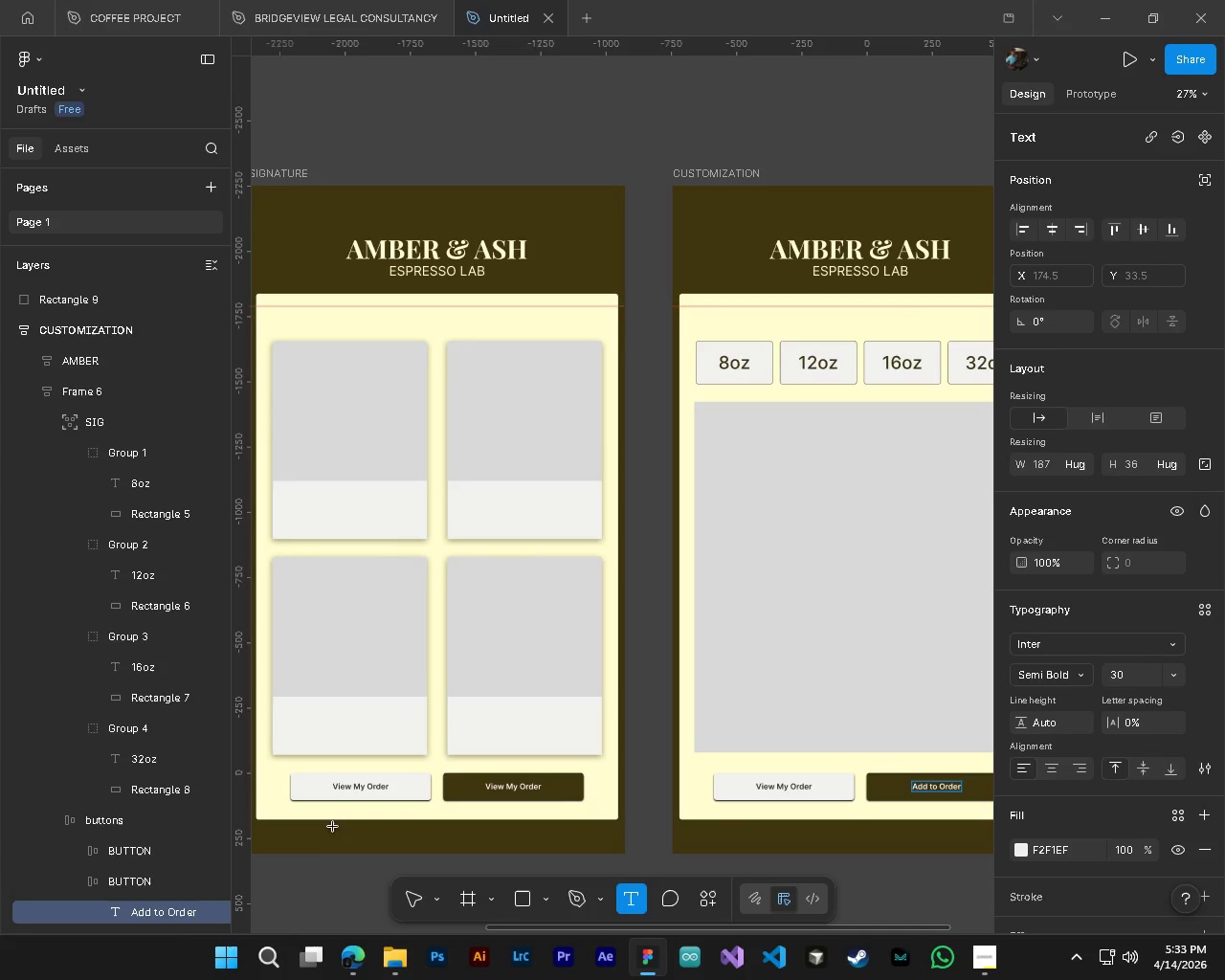 
key(Alt+Control+AltLeft)
 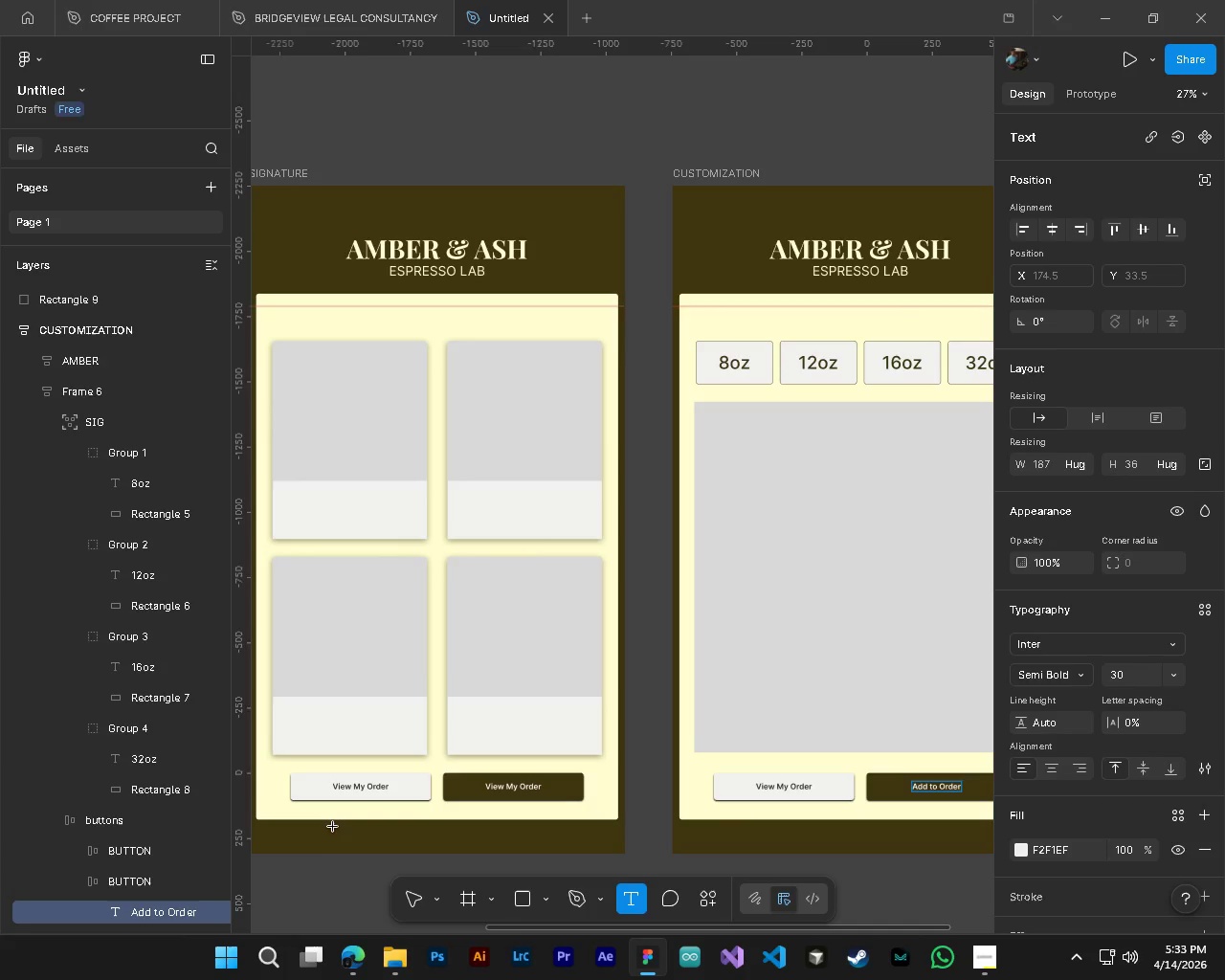 
key(Alt+Control+AltLeft)
 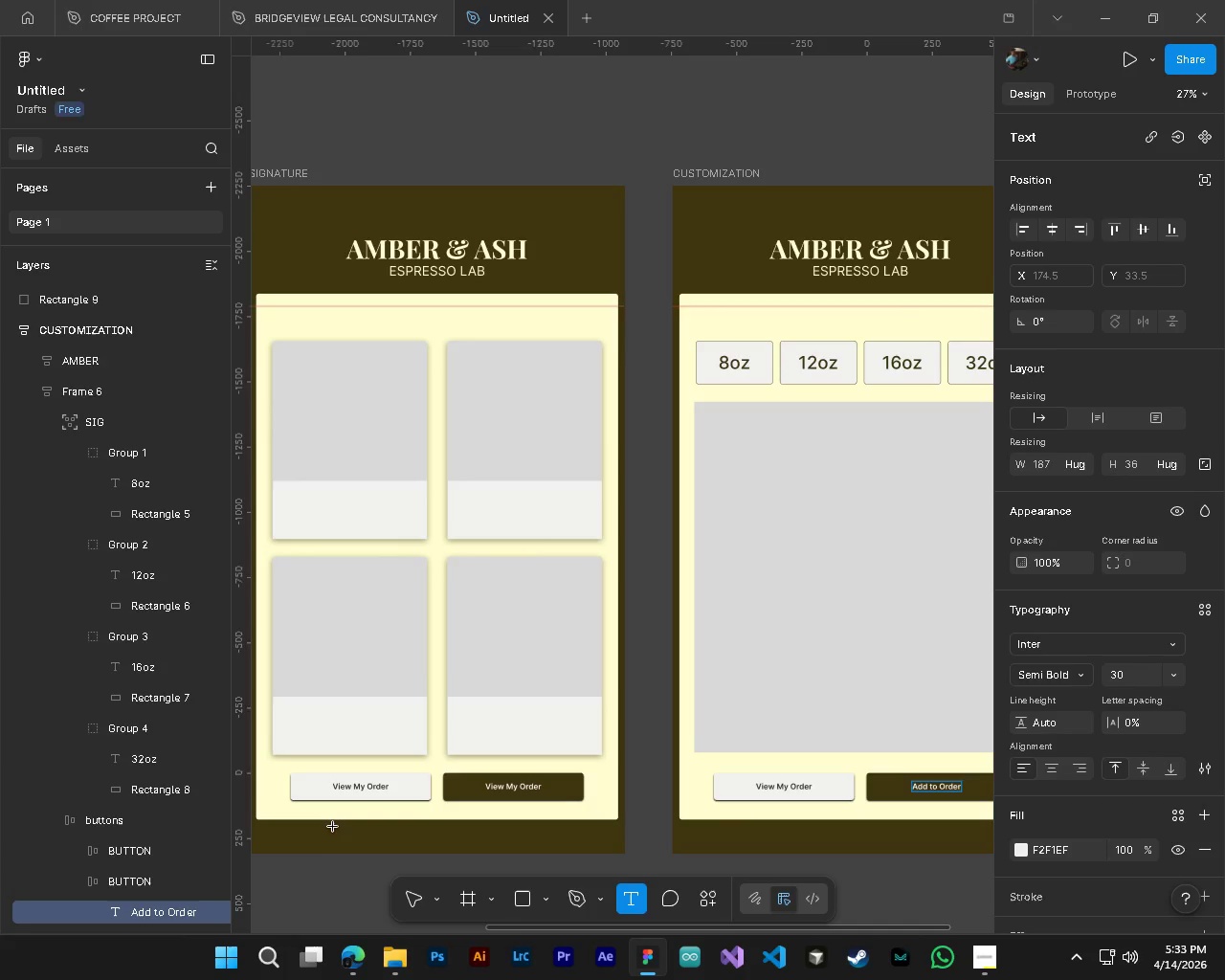 
key(Alt+Control+AltLeft)
 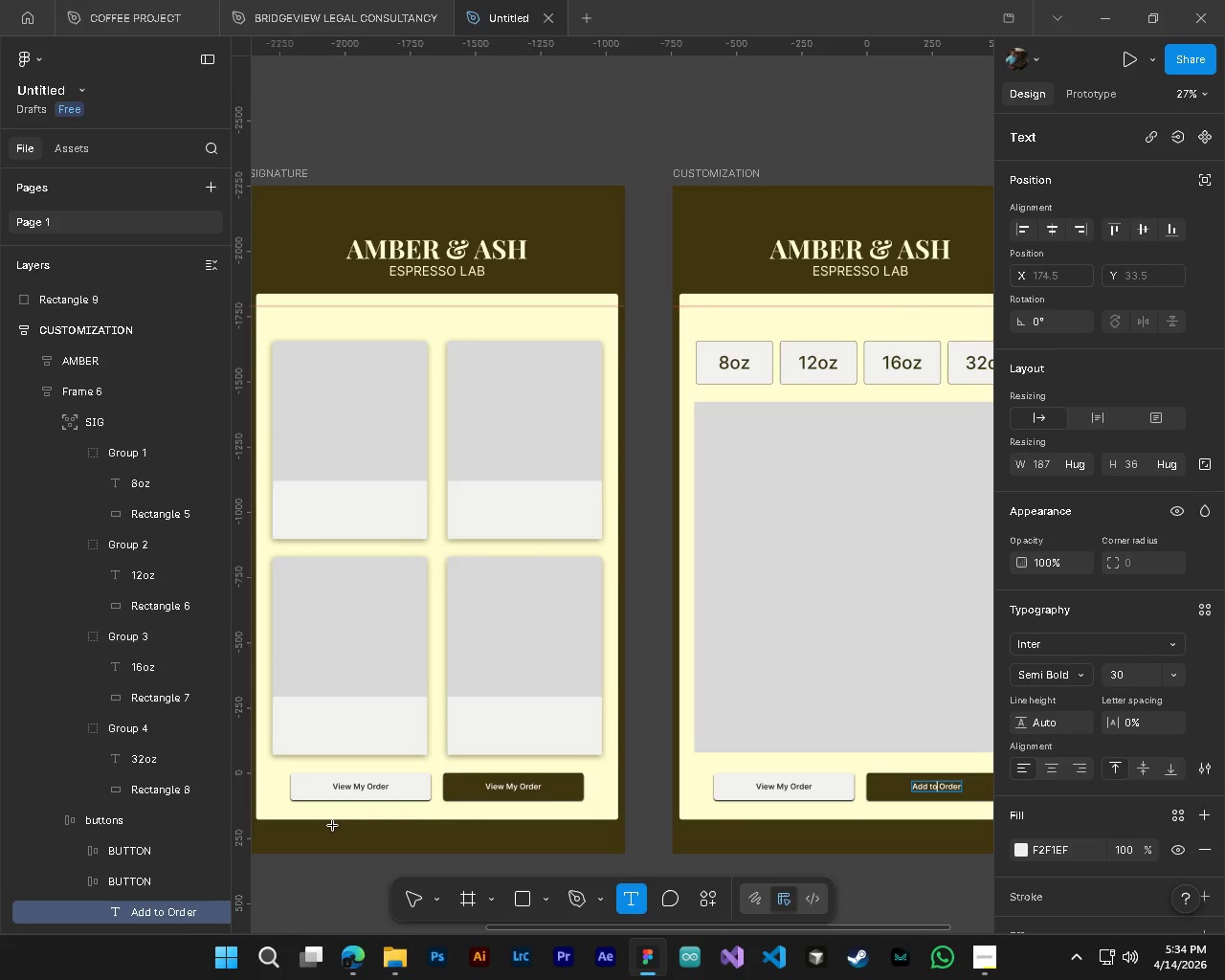 
hold_key(key=ShiftLeft, duration=0.55)
scroll: coordinate [674, 780], scroll_direction: down, amount: 3.0
 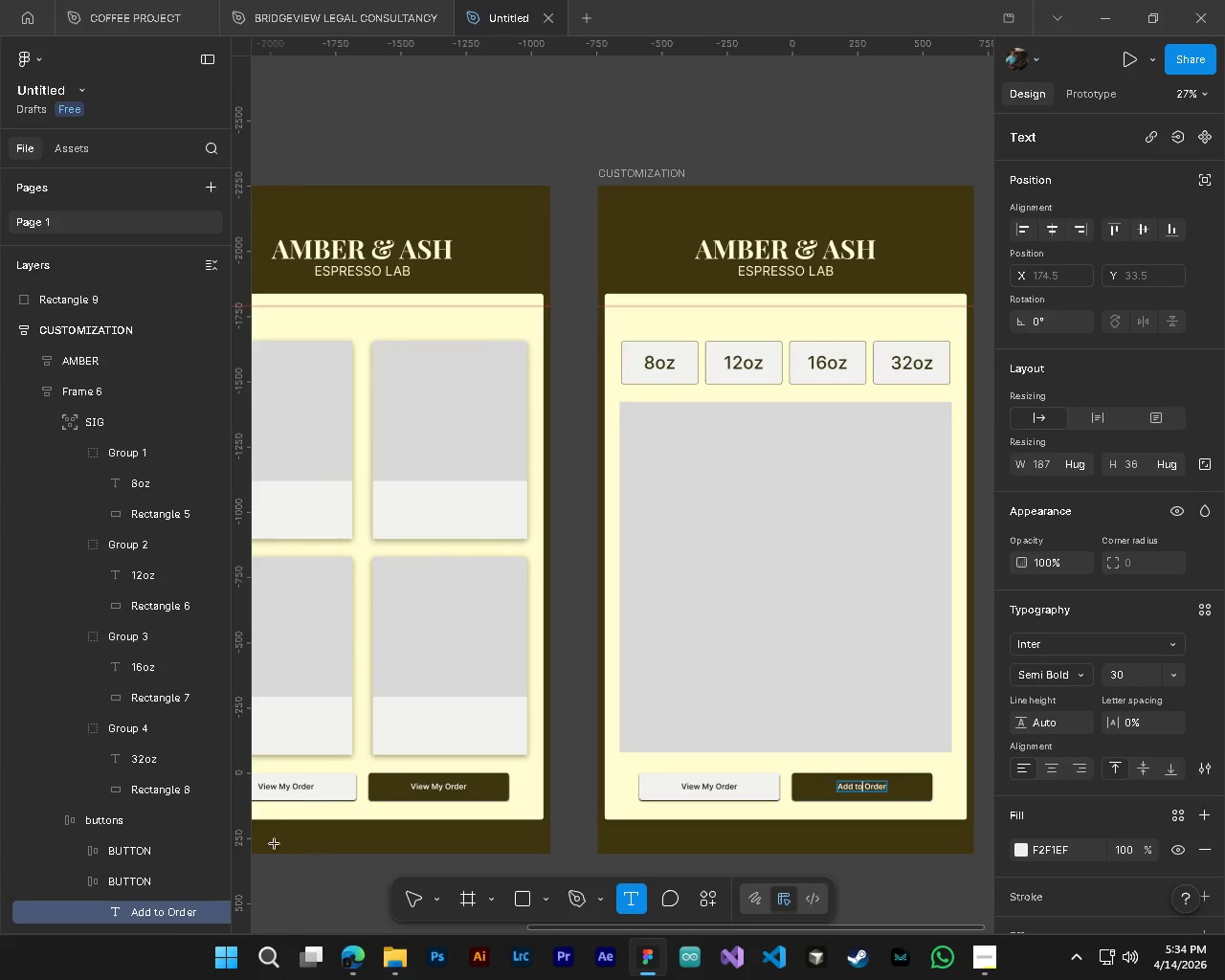 
hold_key(key=ShiftLeft, duration=0.38)
 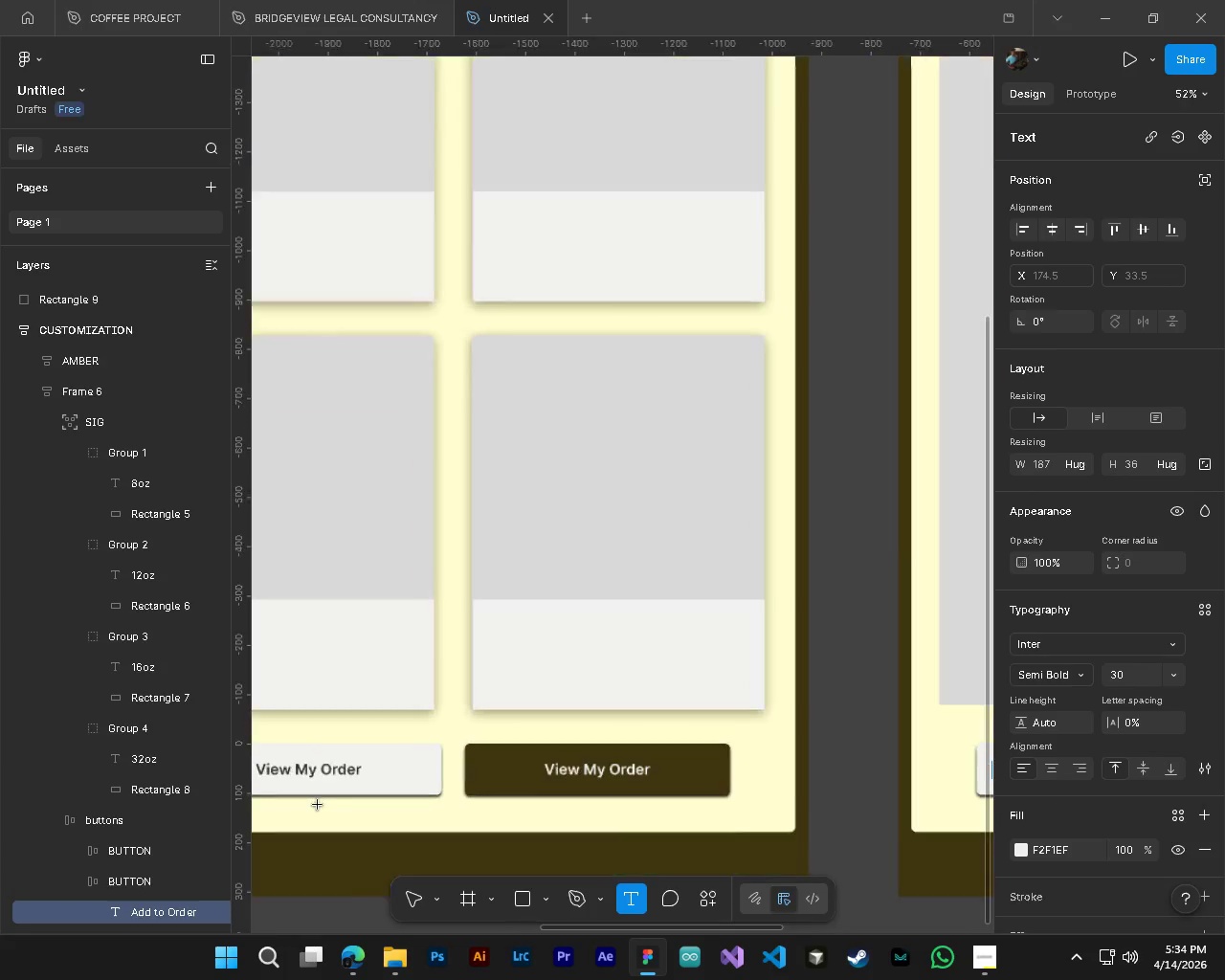 
hold_key(key=ControlLeft, duration=0.42)
 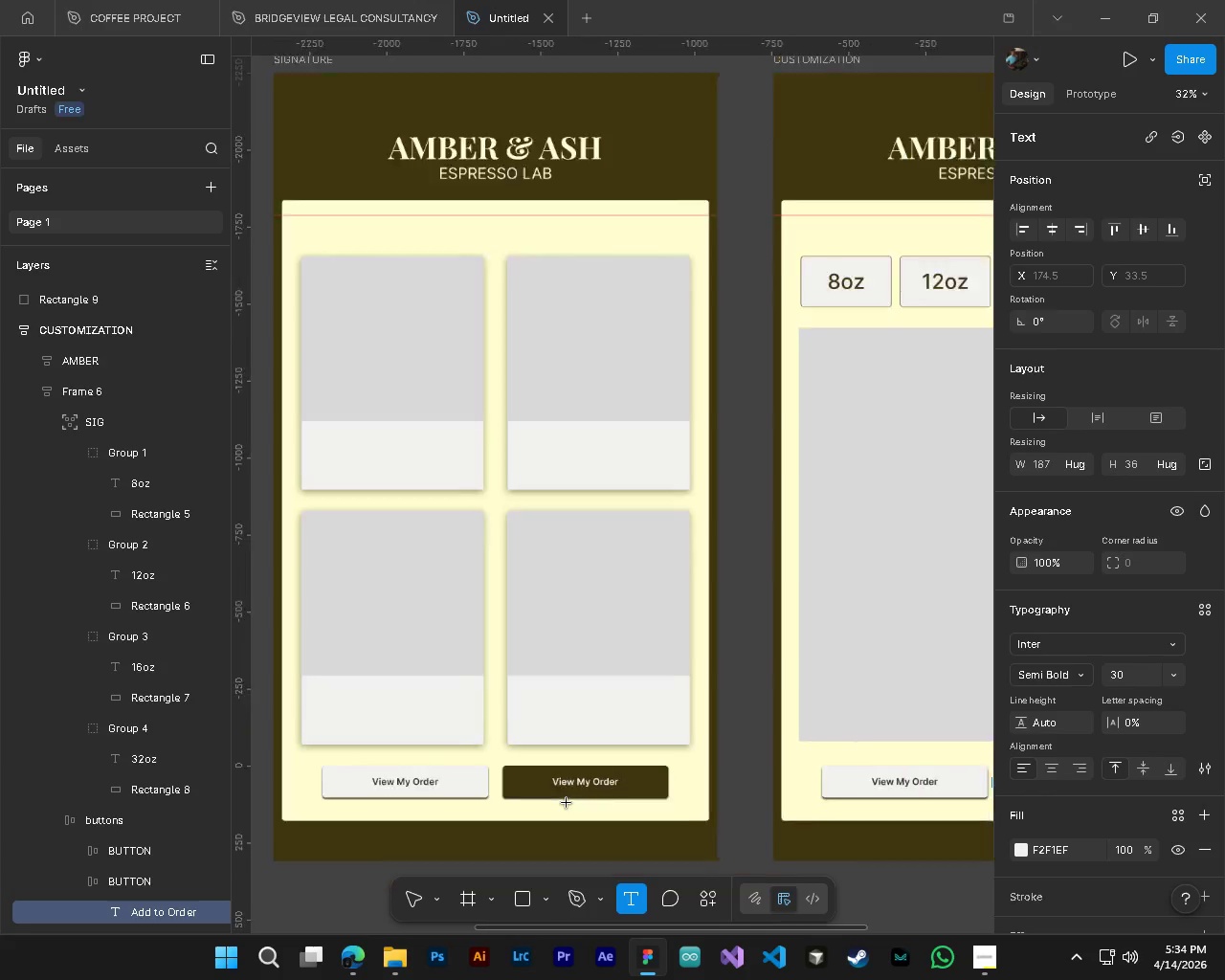 
hold_key(key=AltLeft, duration=0.34)
 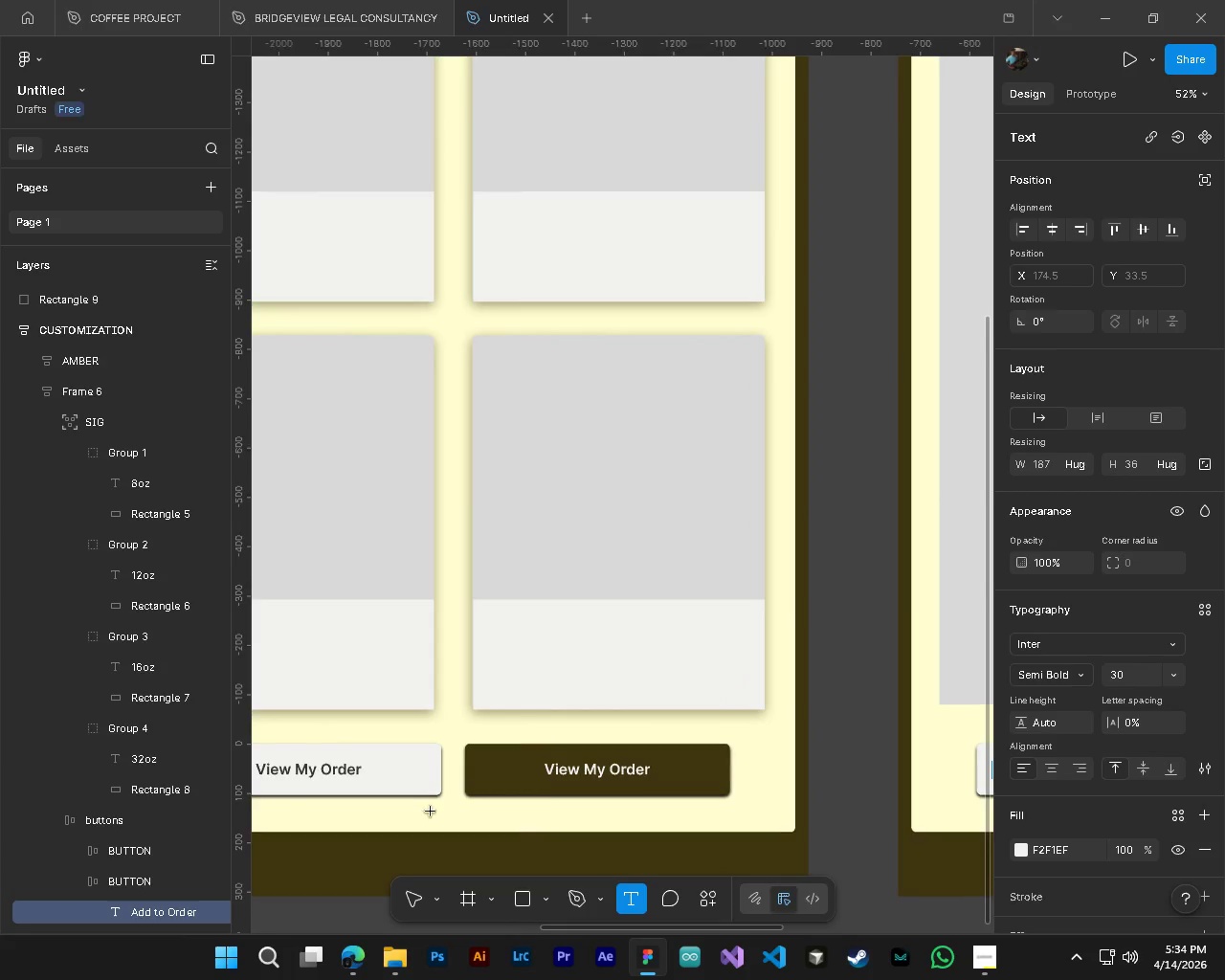 
hold_key(key=AltLeft, duration=0.45)
 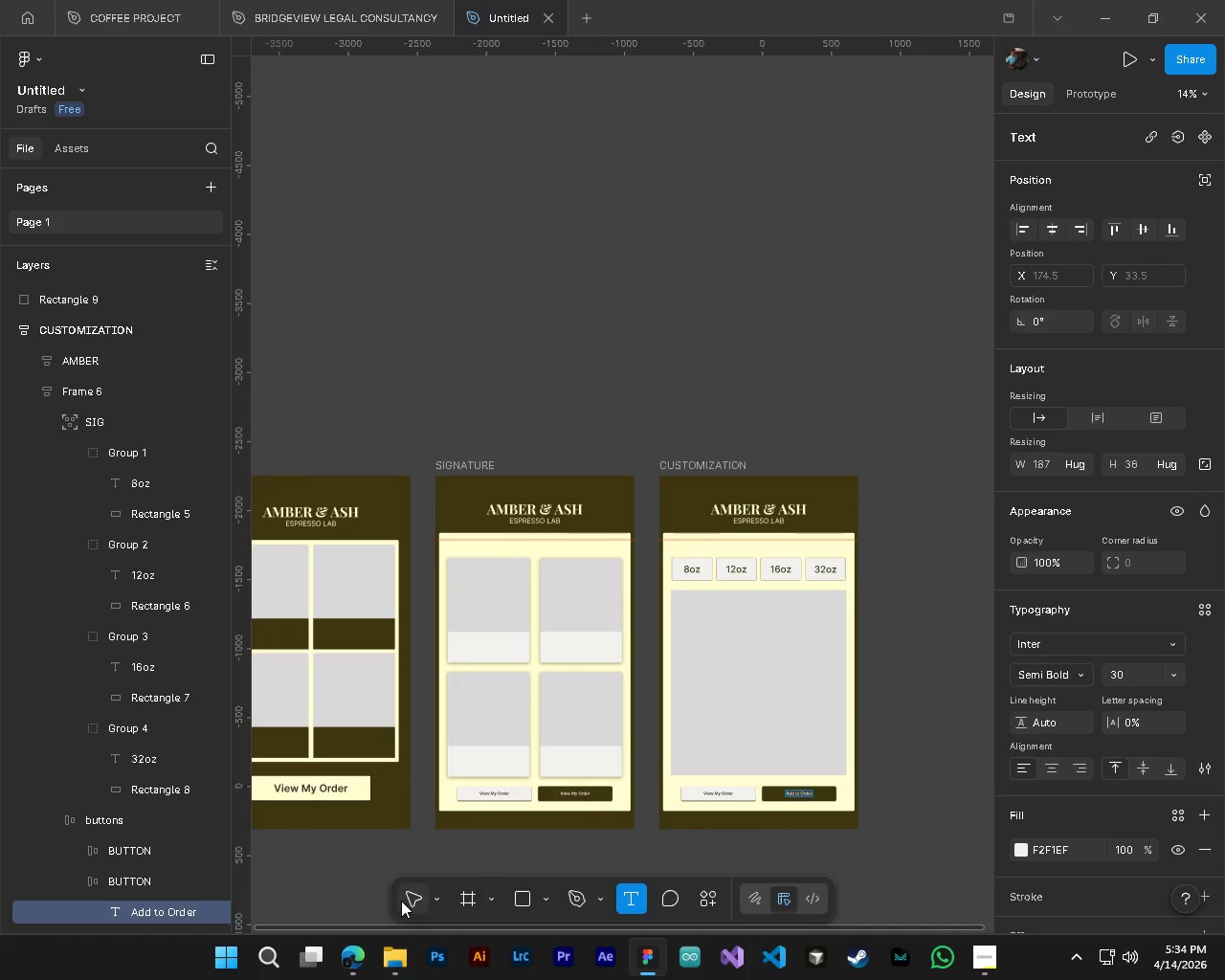 
hold_key(key=ControlLeft, duration=0.47)
 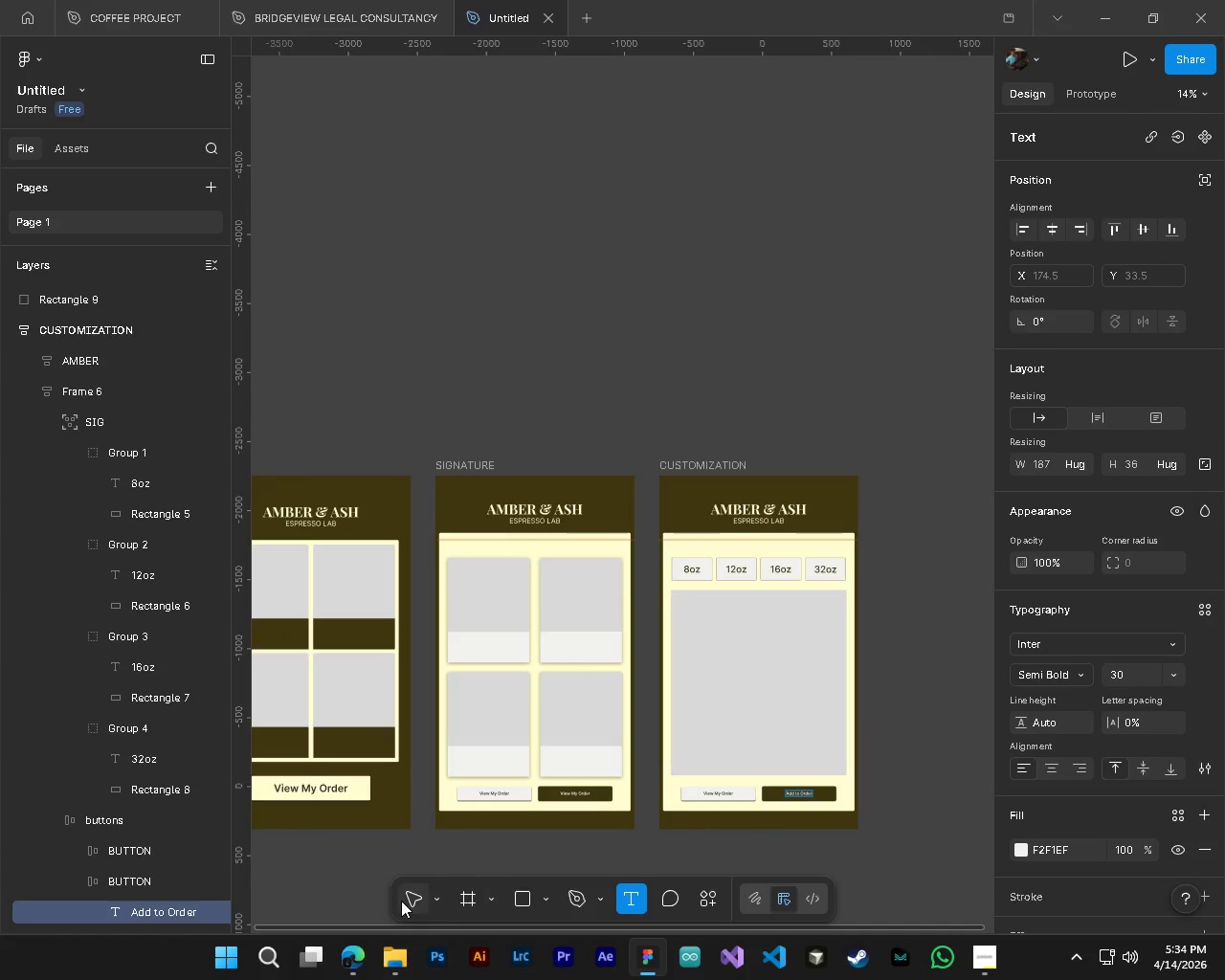 
scroll: coordinate [318, 805], scroll_direction: up, amount: 7.0
 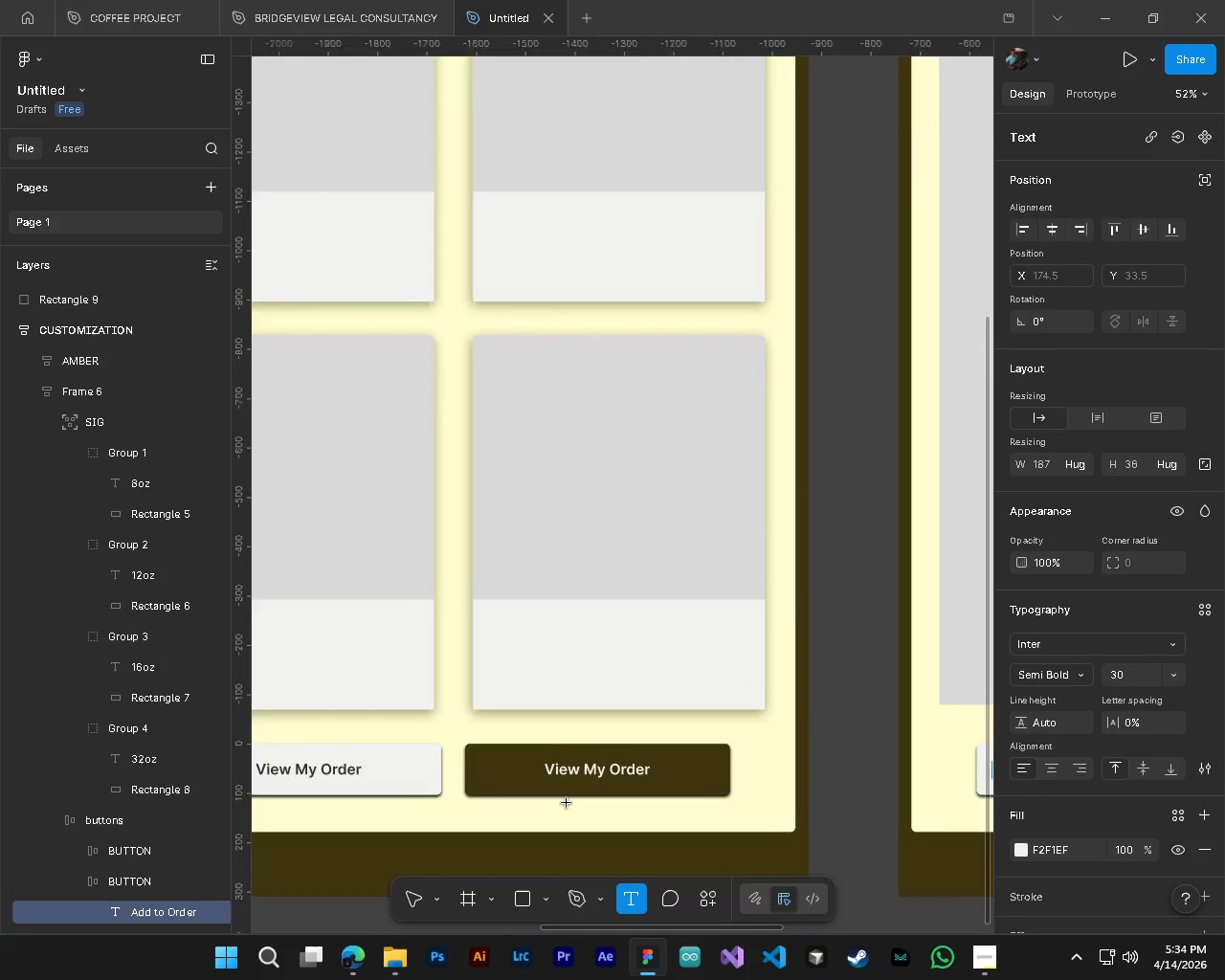 
scroll: coordinate [567, 803], scroll_direction: down, amount: 11.0
 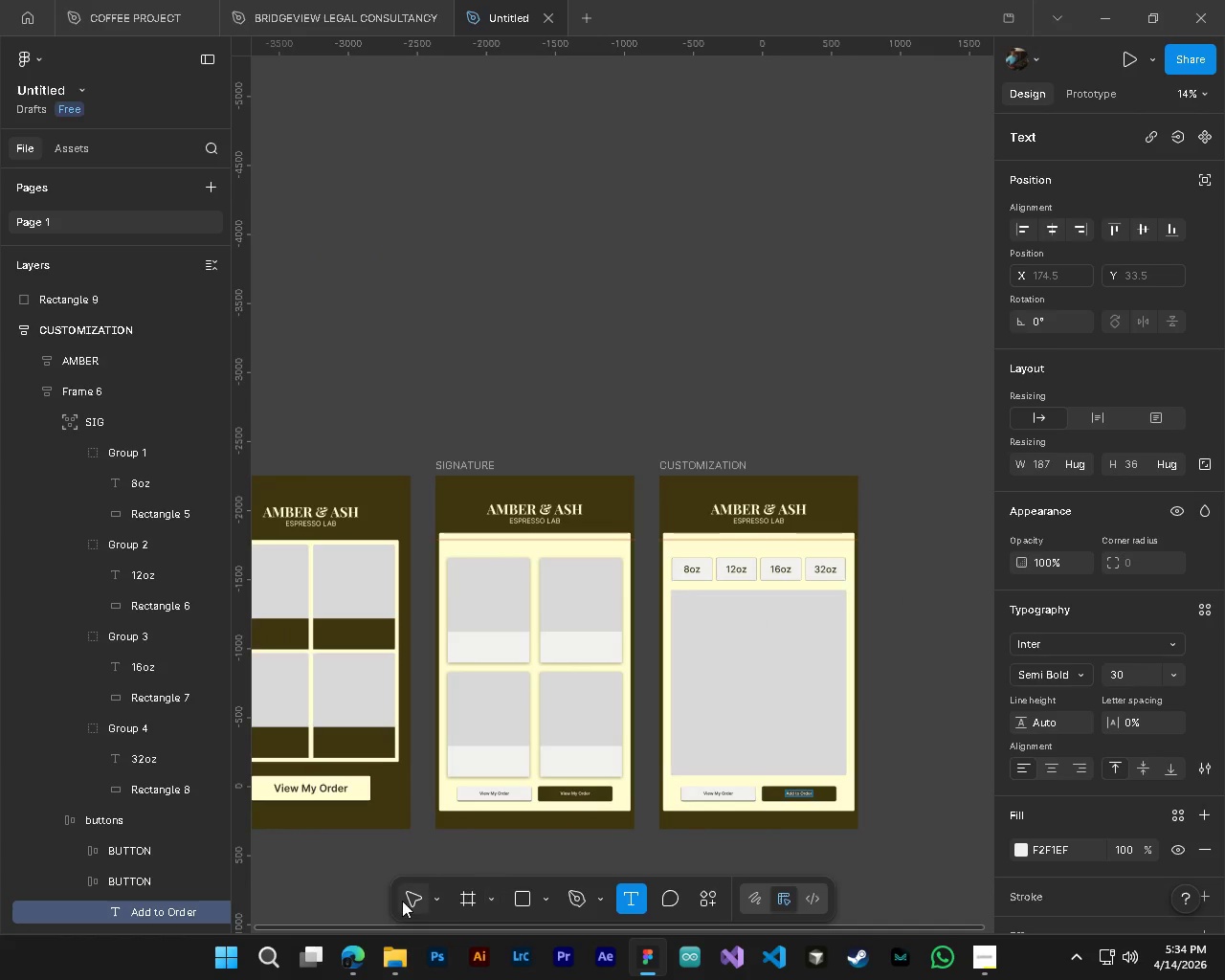 
left_click([401, 901])
 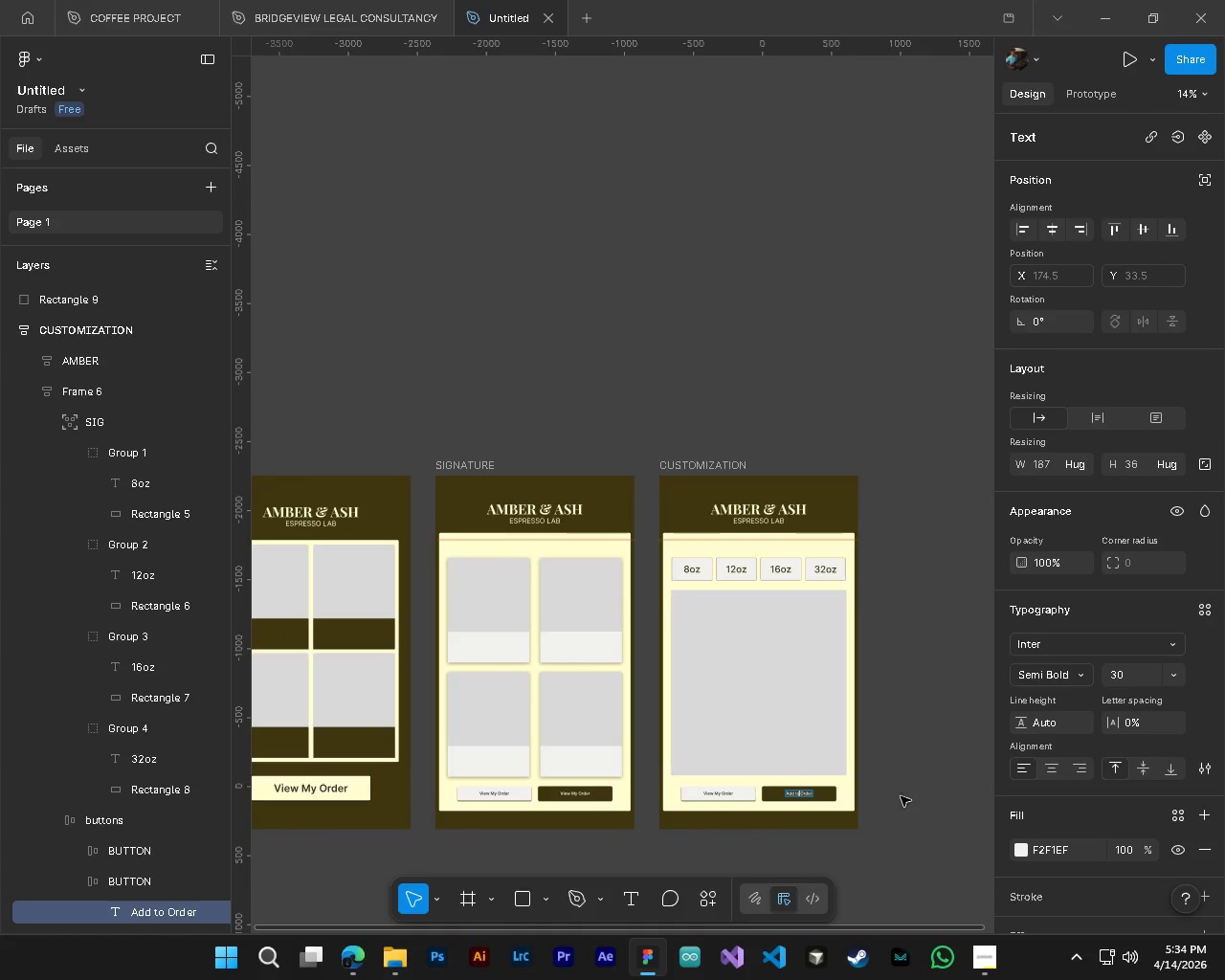 
left_click([908, 794])
 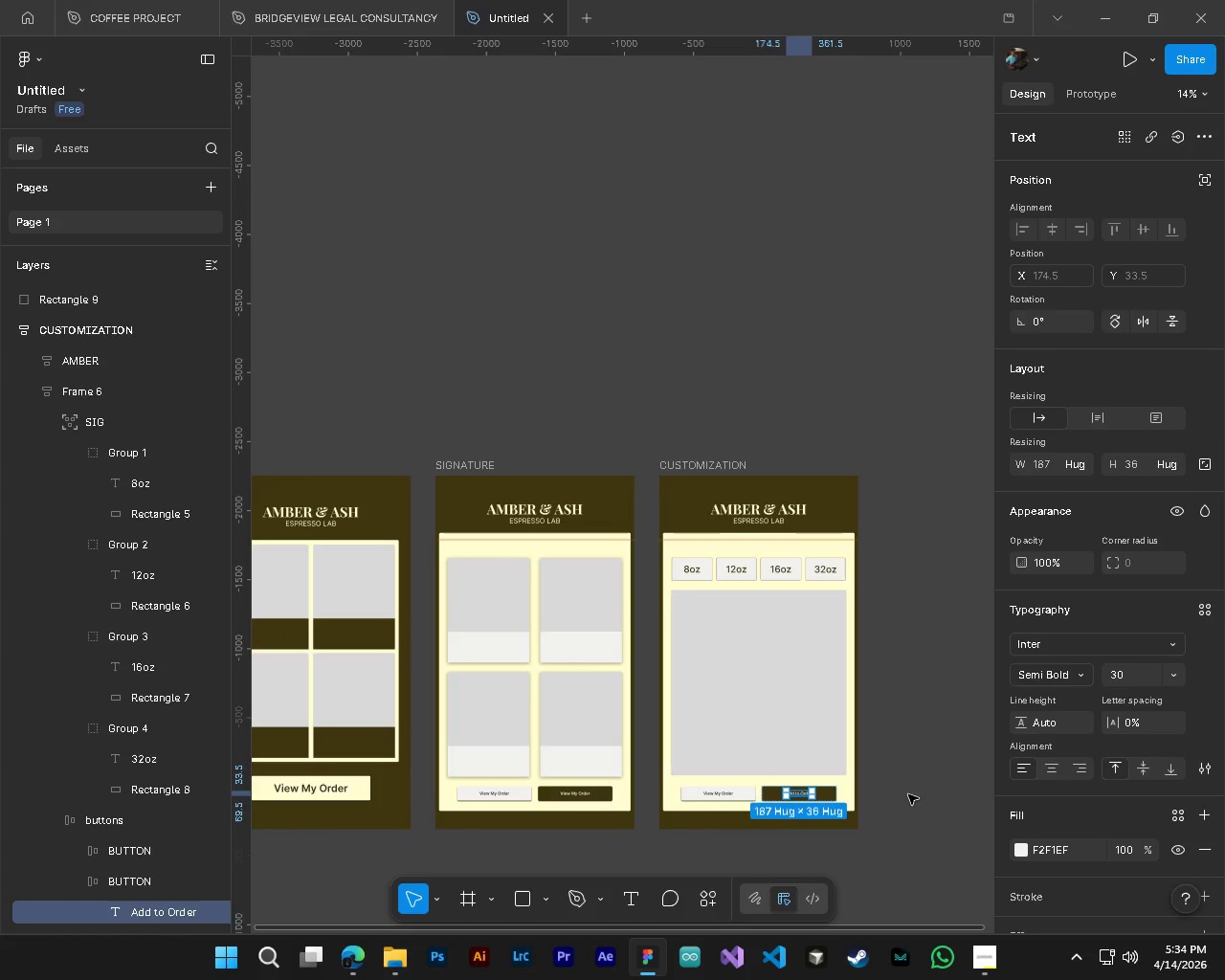 
hold_key(key=AltLeft, duration=0.77)
hold_key(key=ControlLeft, duration=0.78)
scroll: coordinate [883, 799], scroll_direction: up, amount: 9.0
 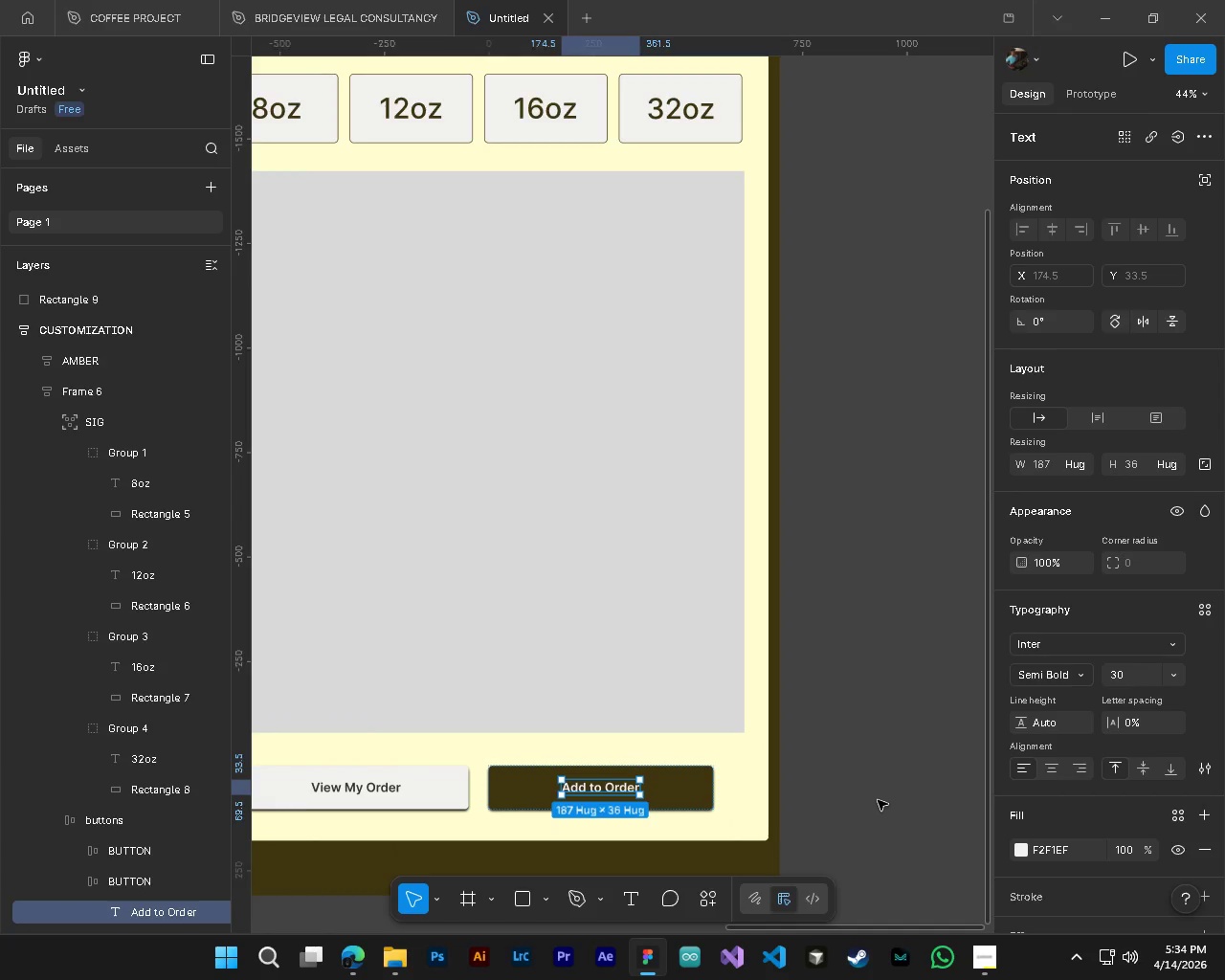 
hold_key(key=ControlLeft, duration=0.62)
 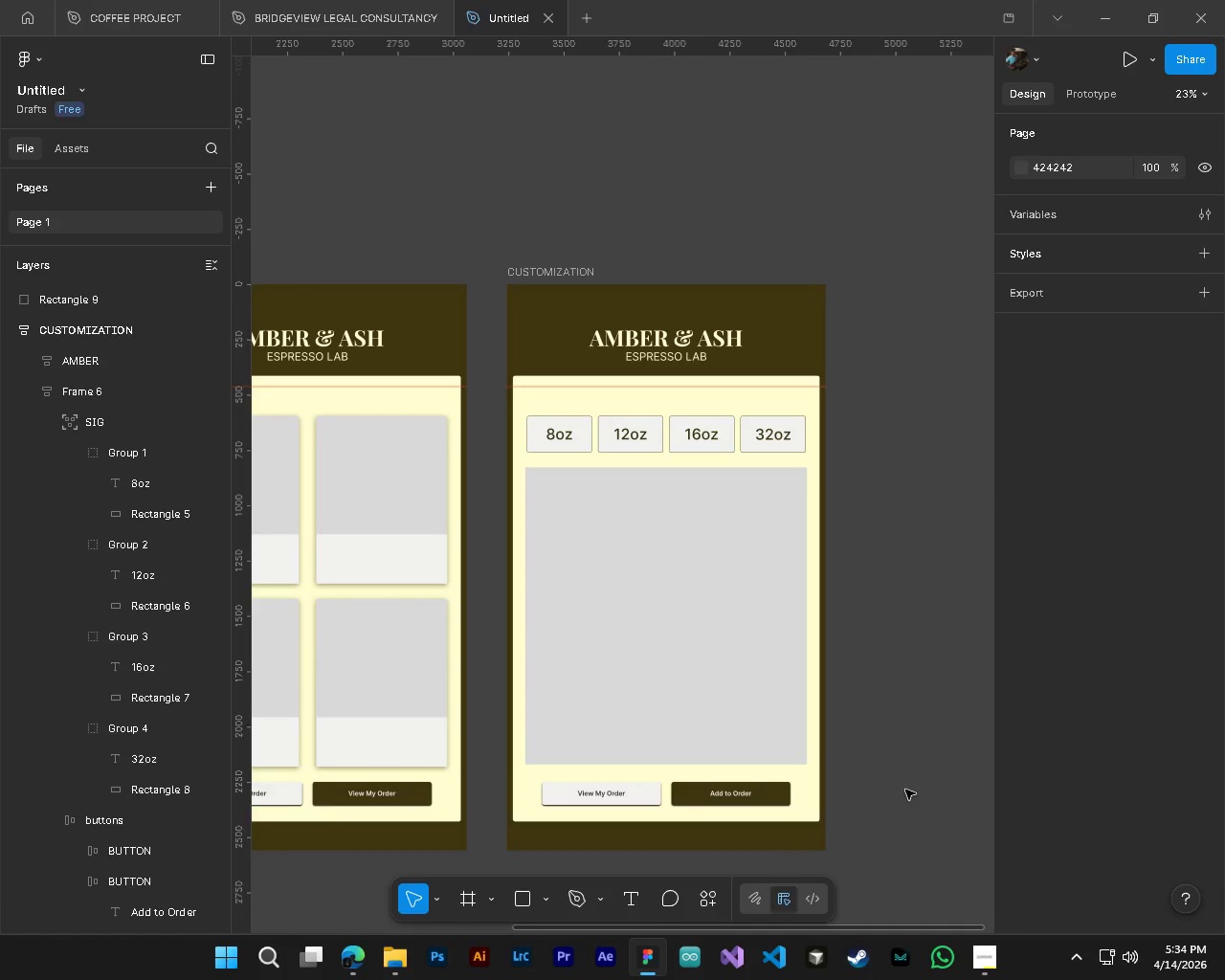 
hold_key(key=AltLeft, duration=0.59)
 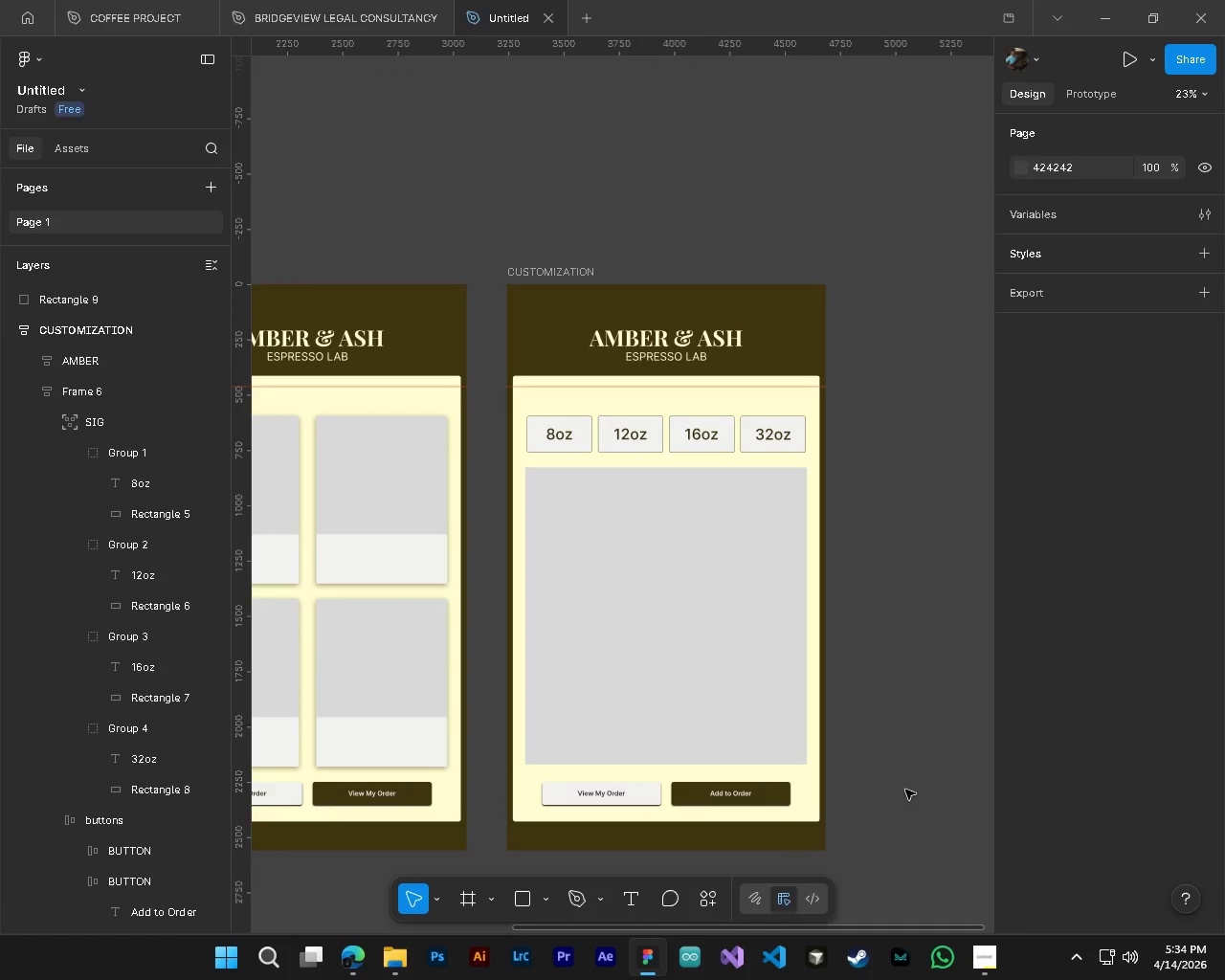 
left_click([905, 790])
 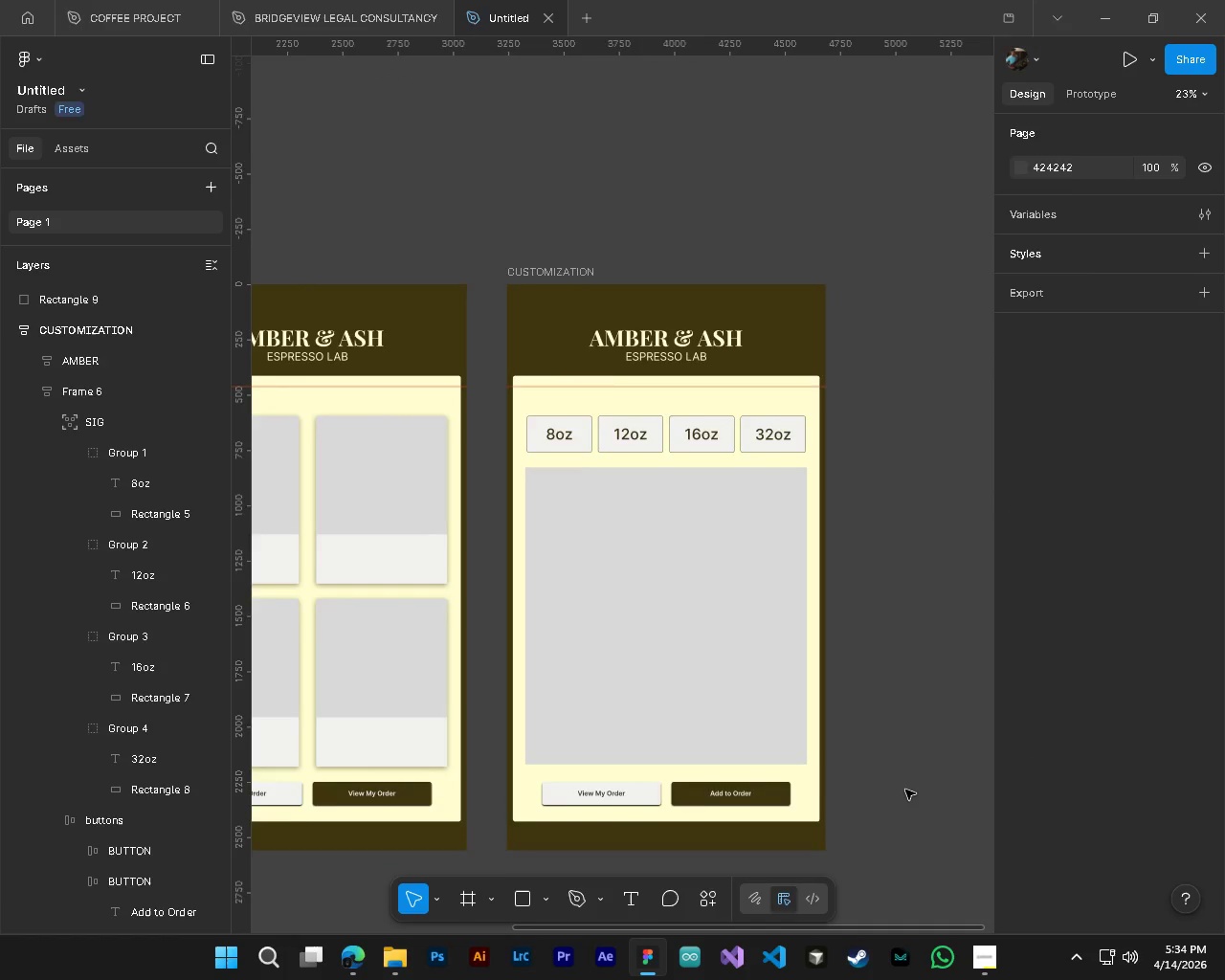 
scroll: coordinate [878, 800], scroll_direction: down, amount: 5.0
 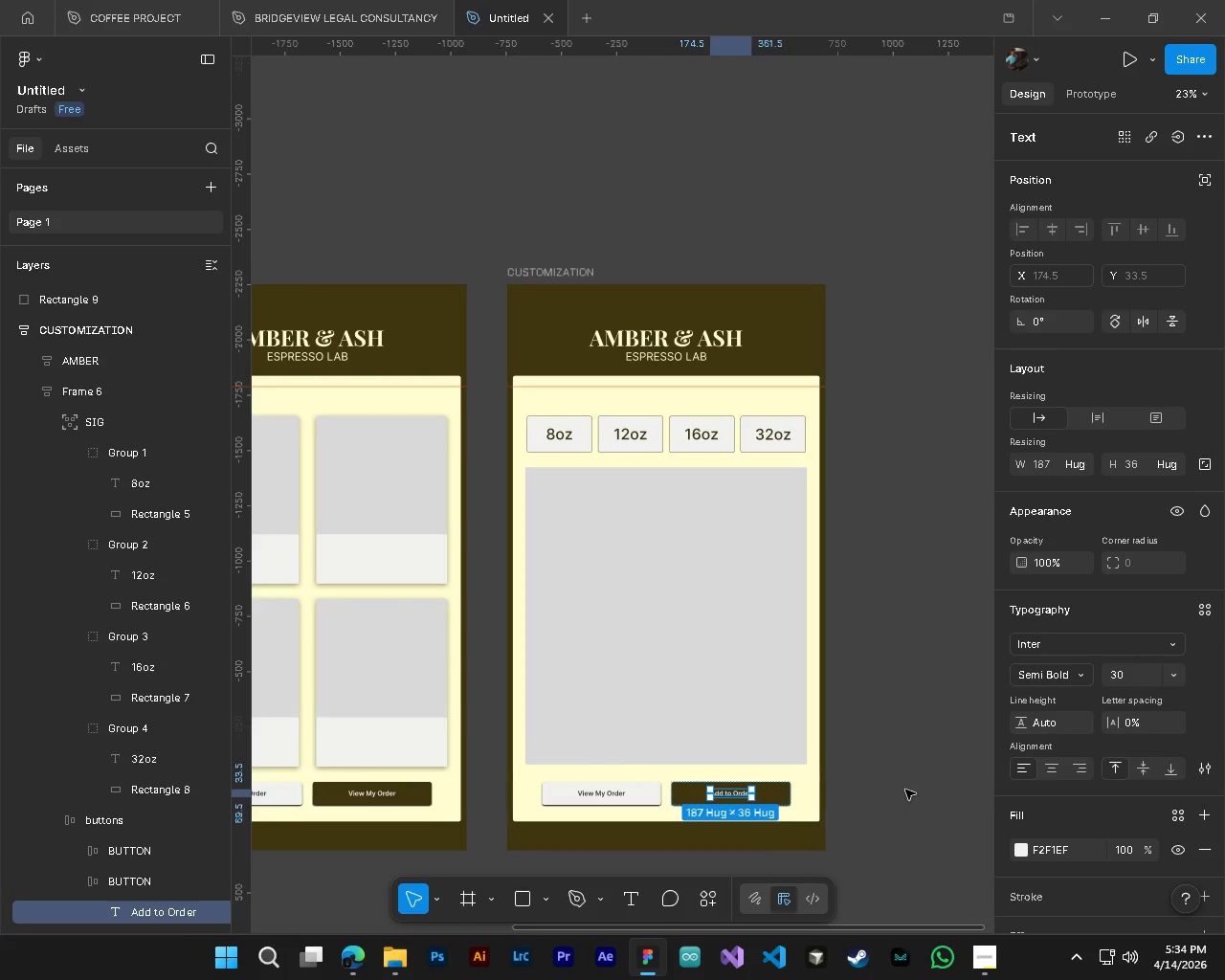 
hold_key(key=AltLeft, duration=0.33)
hold_key(key=ControlLeft, duration=0.34)
scroll: coordinate [898, 790], scroll_direction: down, amount: 9.0
 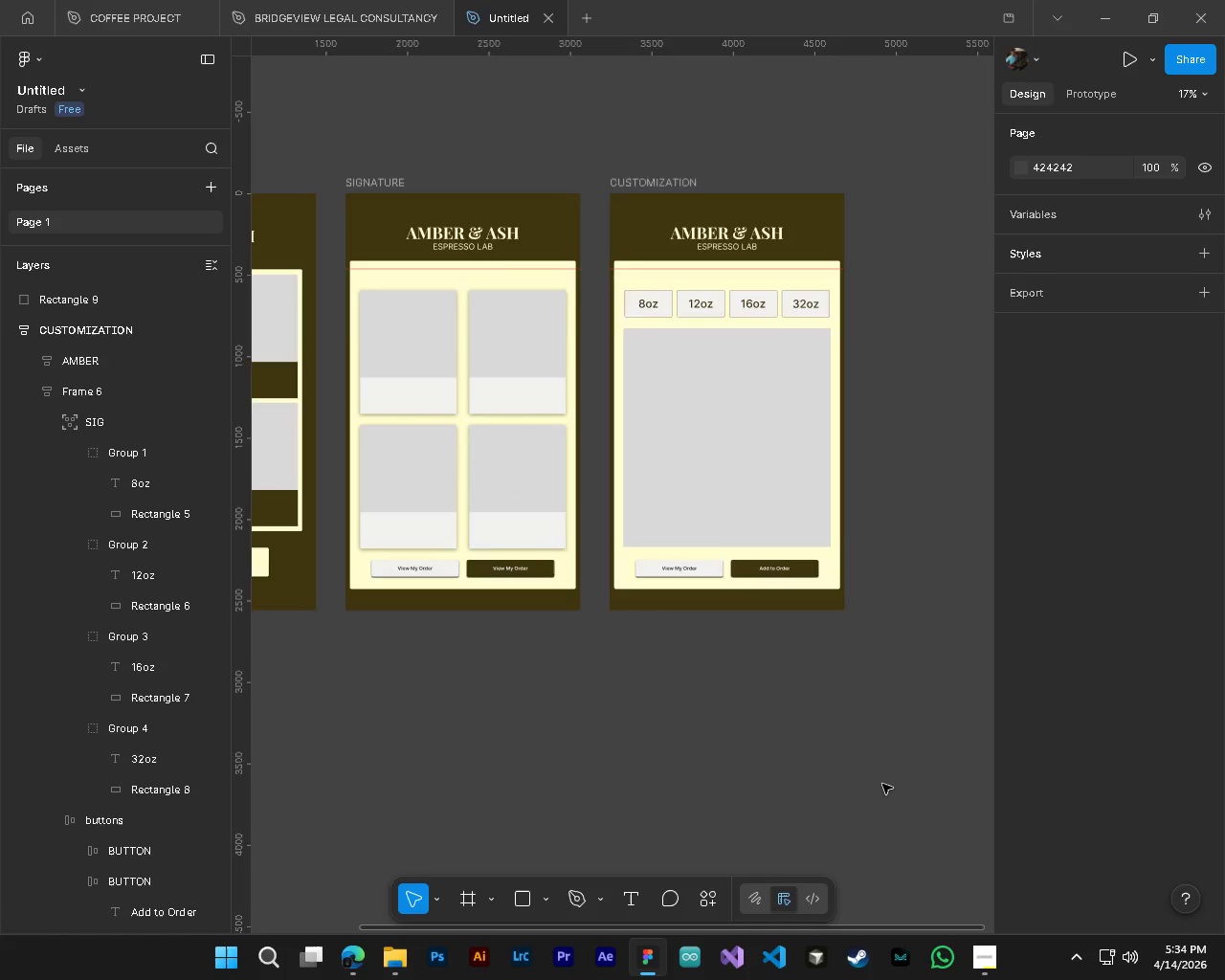 
scroll: coordinate [882, 784], scroll_direction: up, amount: 3.0
 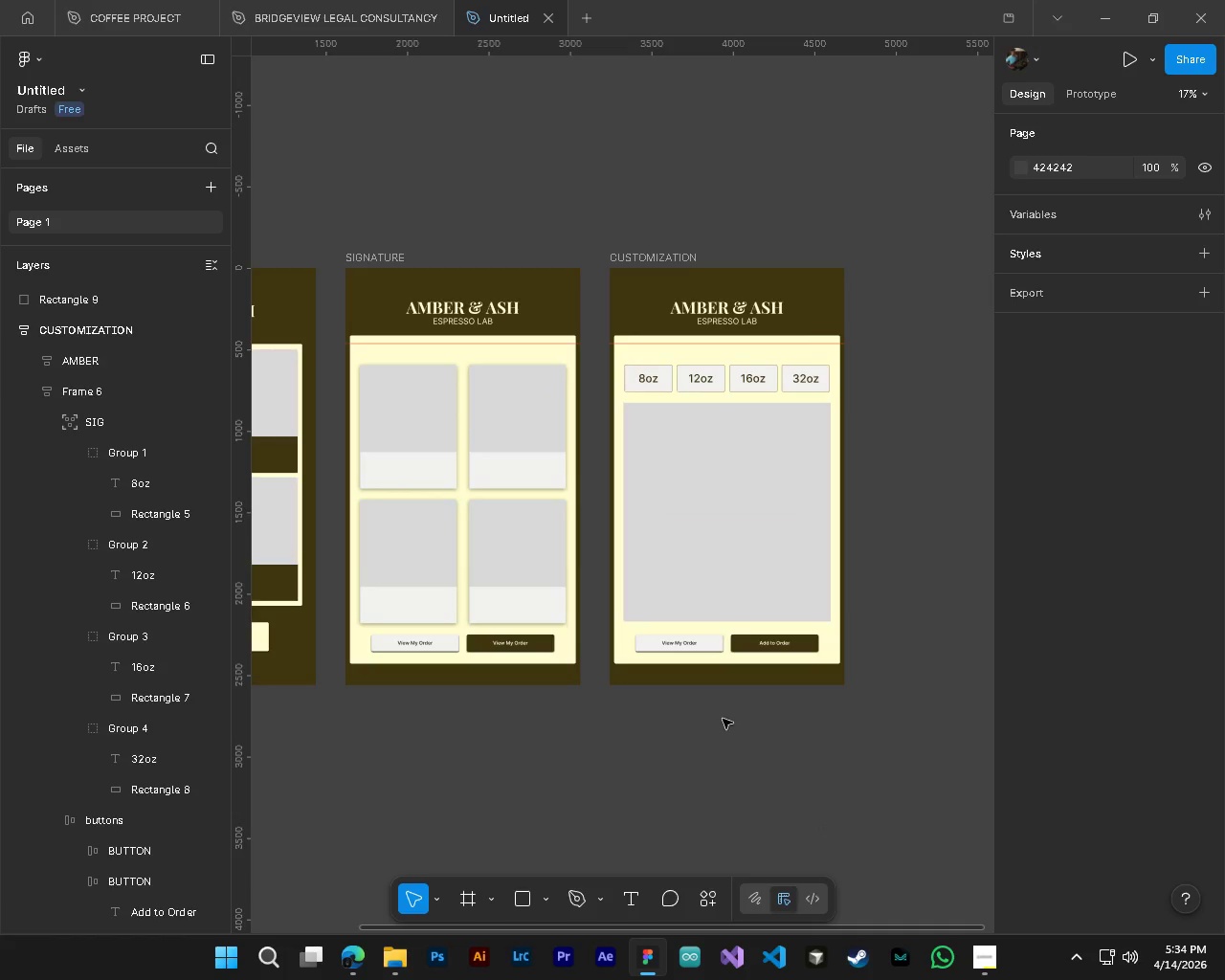 
left_click([720, 593])
 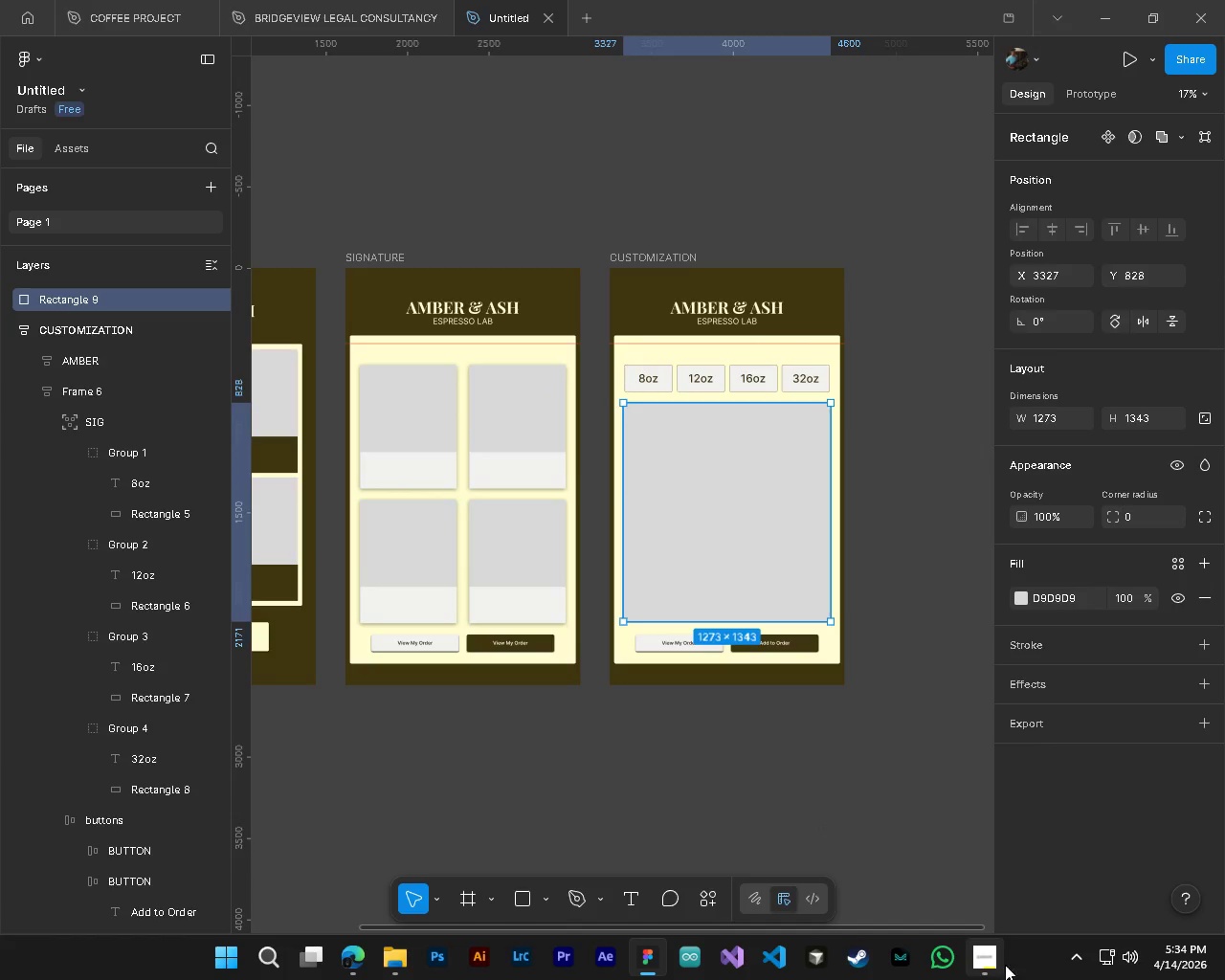 
left_click([989, 964])